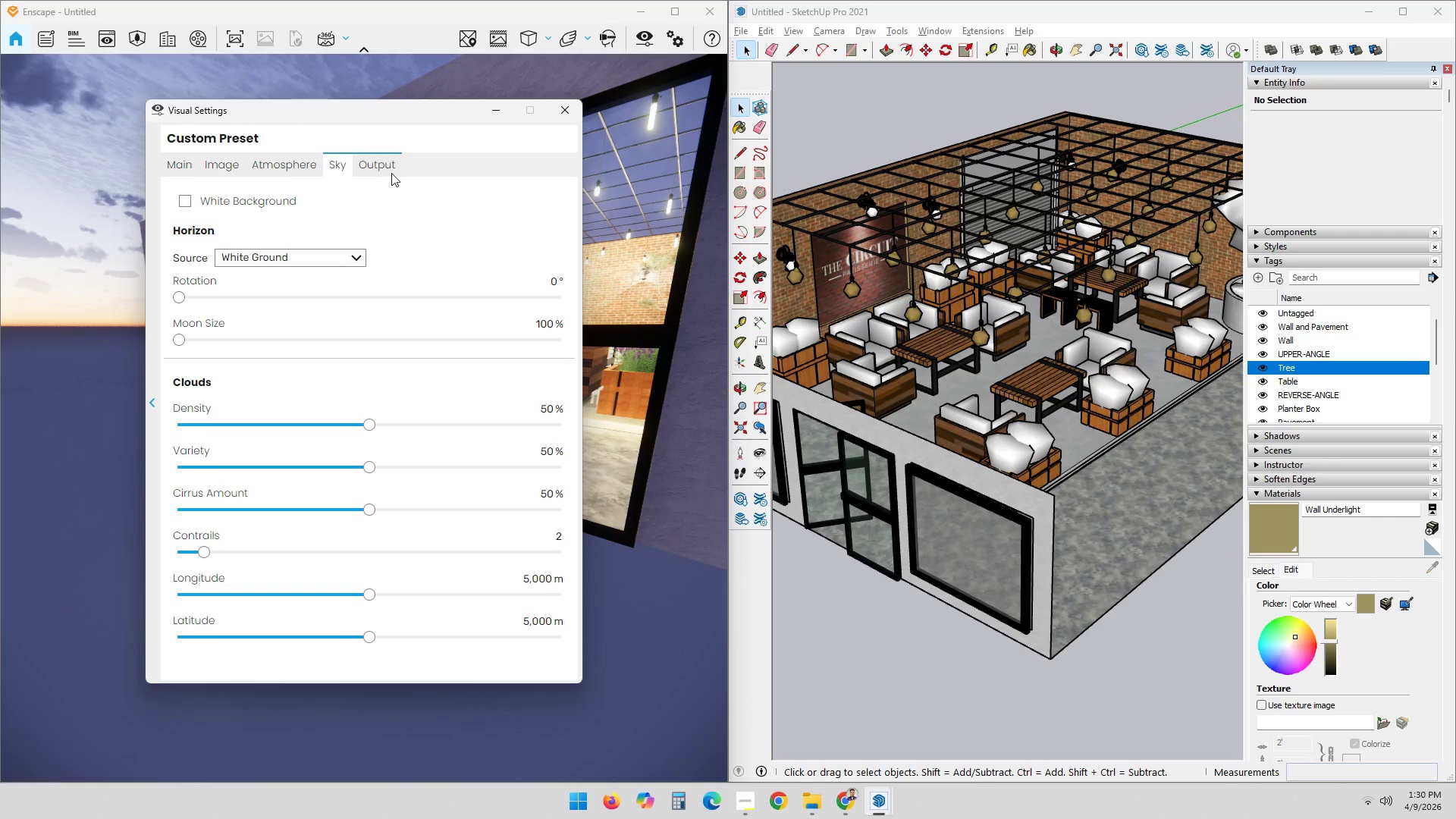 
left_click_drag(start_coordinate=[284, 243], to_coordinate=[281, 251])
 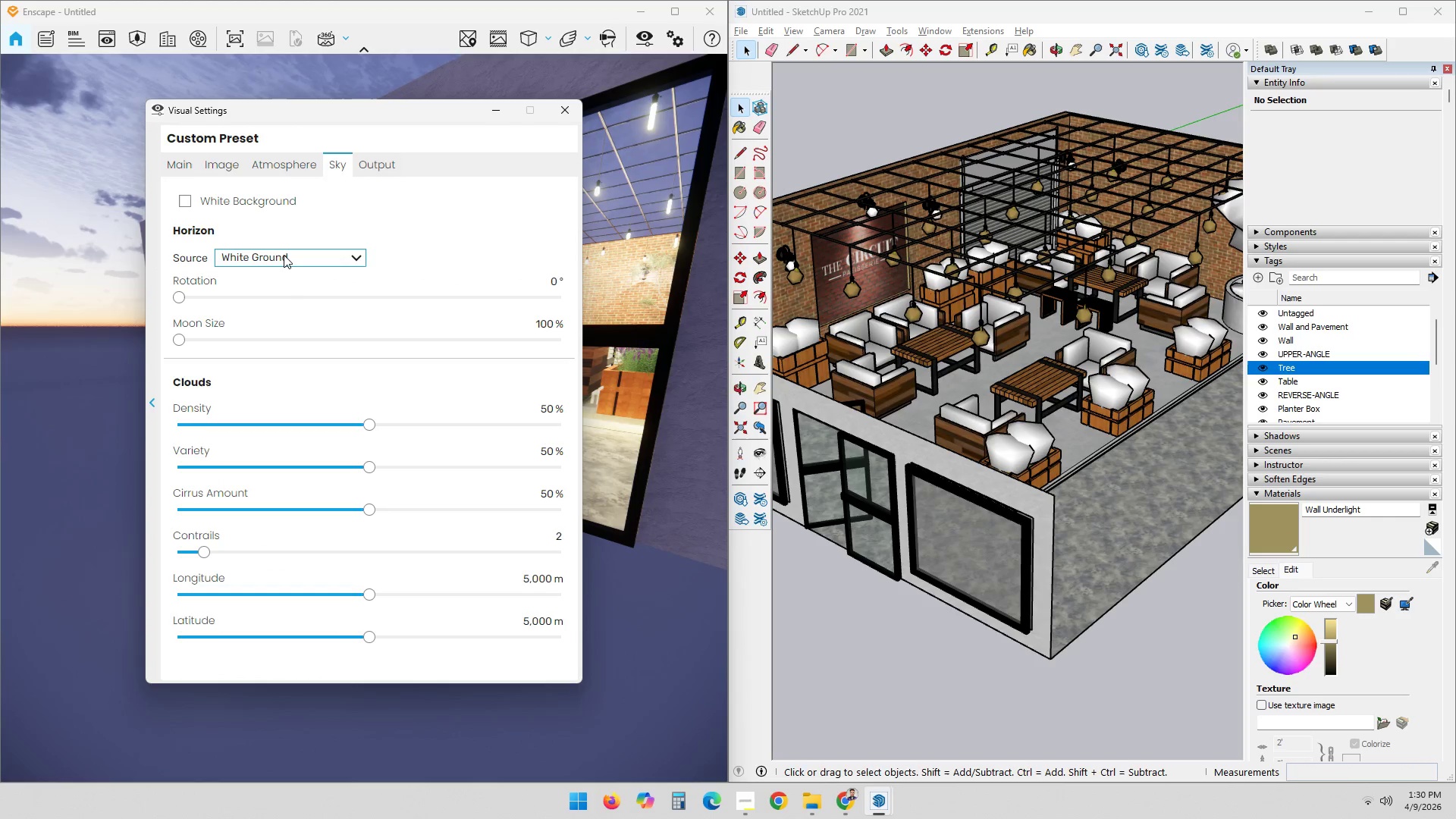 
double_click([284, 255])
 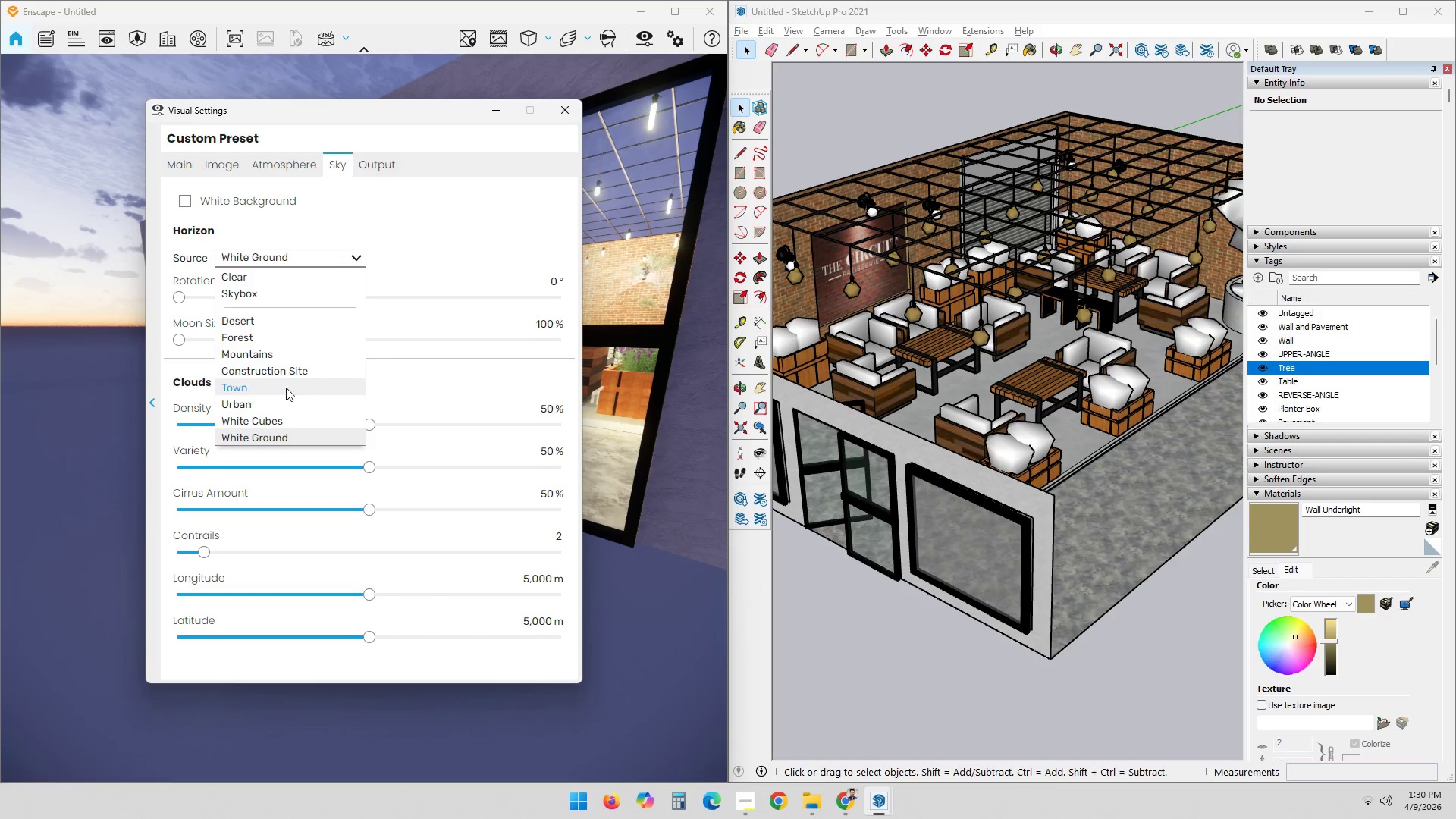 
left_click([275, 389])
 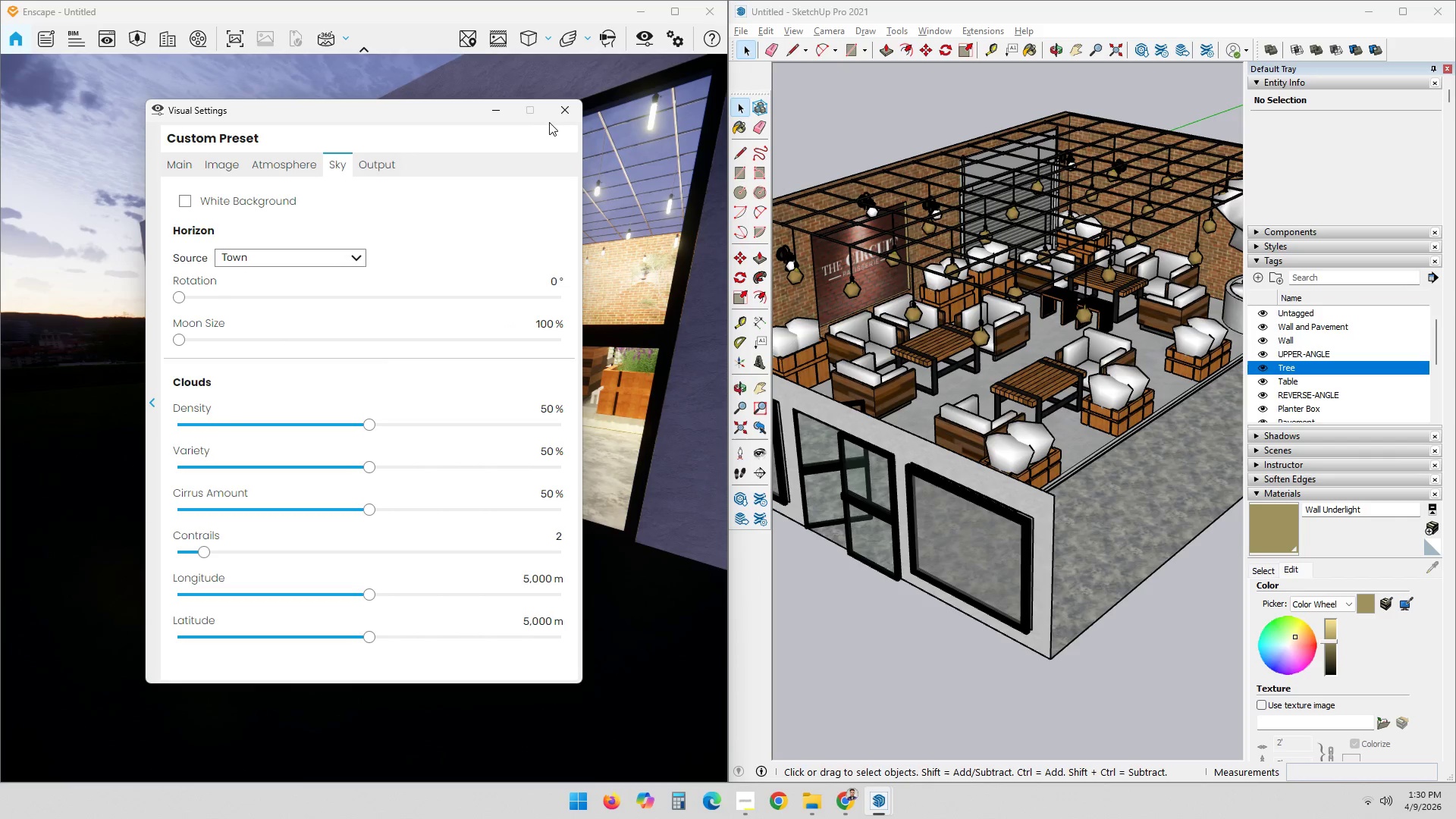 
left_click([558, 113])
 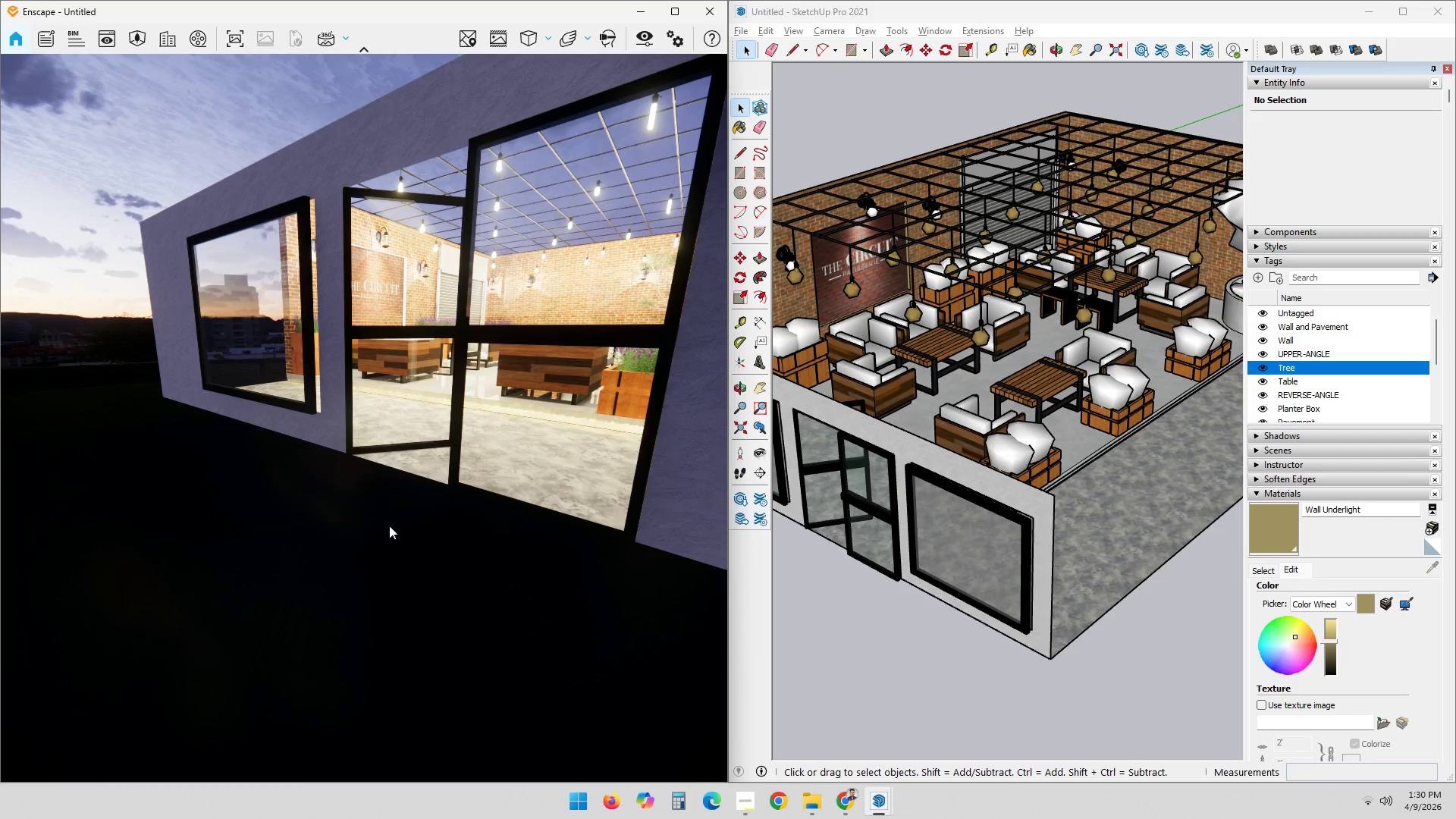 
left_click([378, 540])
 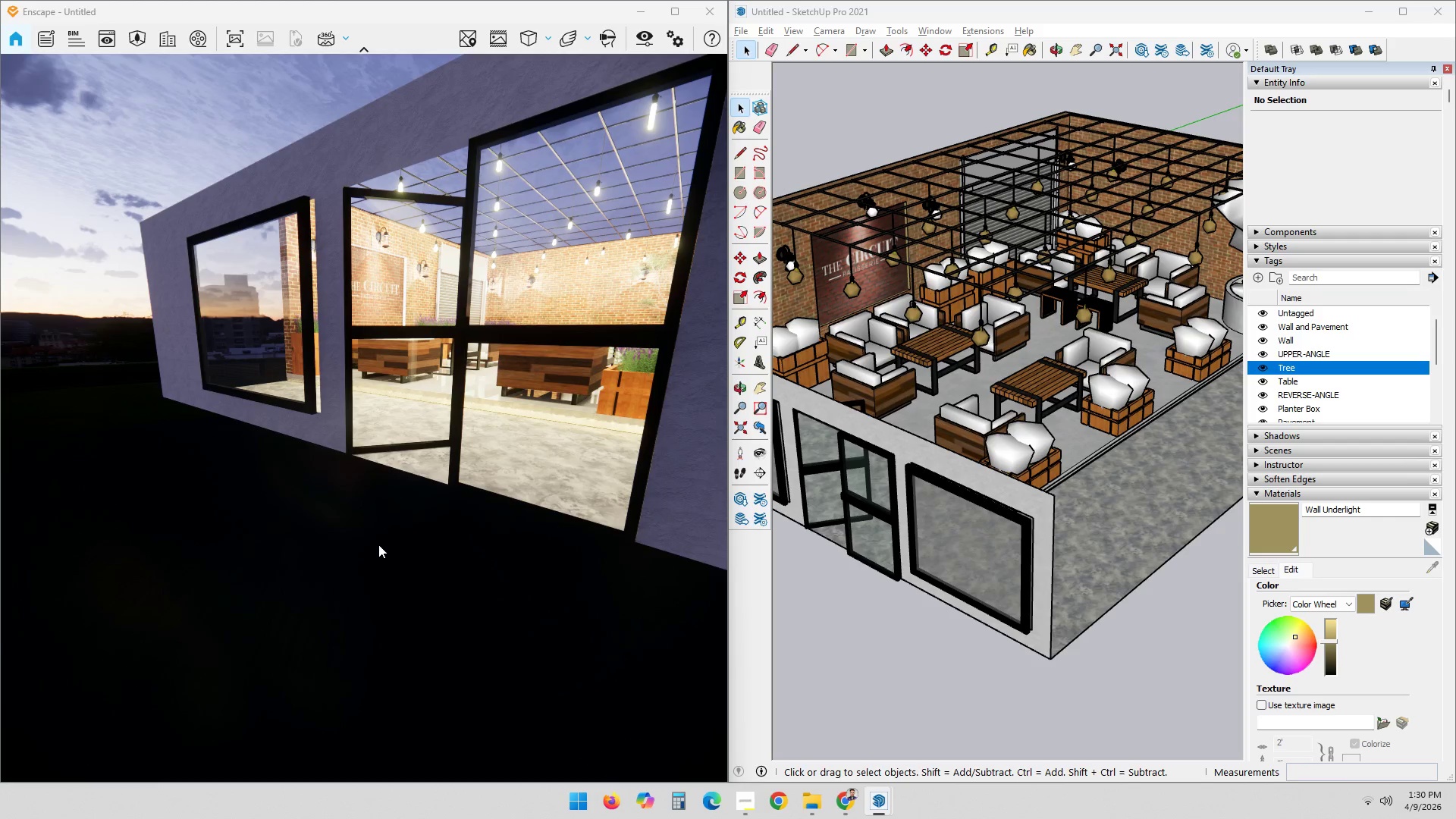 
scroll: coordinate [383, 536], scroll_direction: down, amount: 7.0
 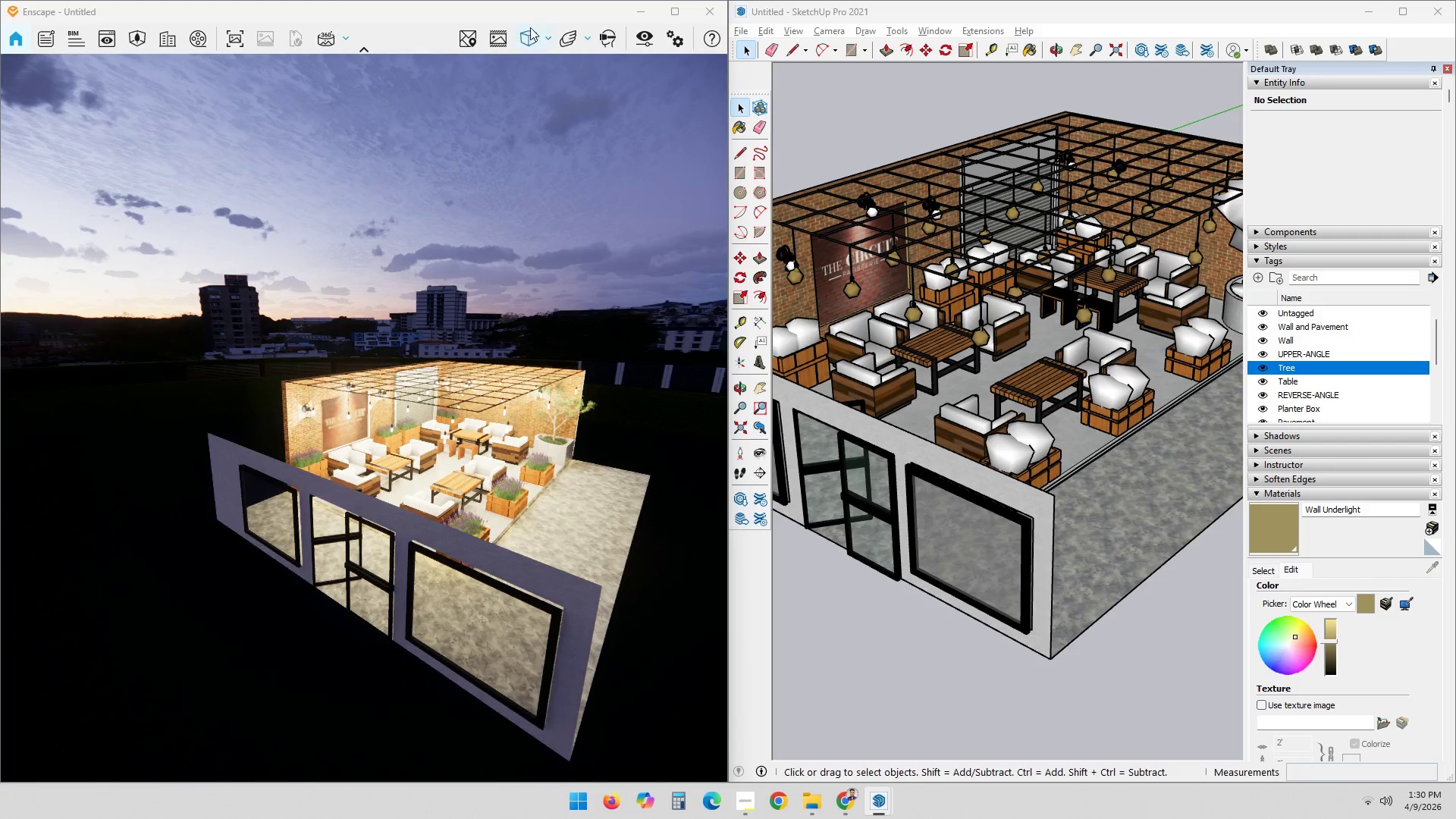 
left_click([614, 35])
 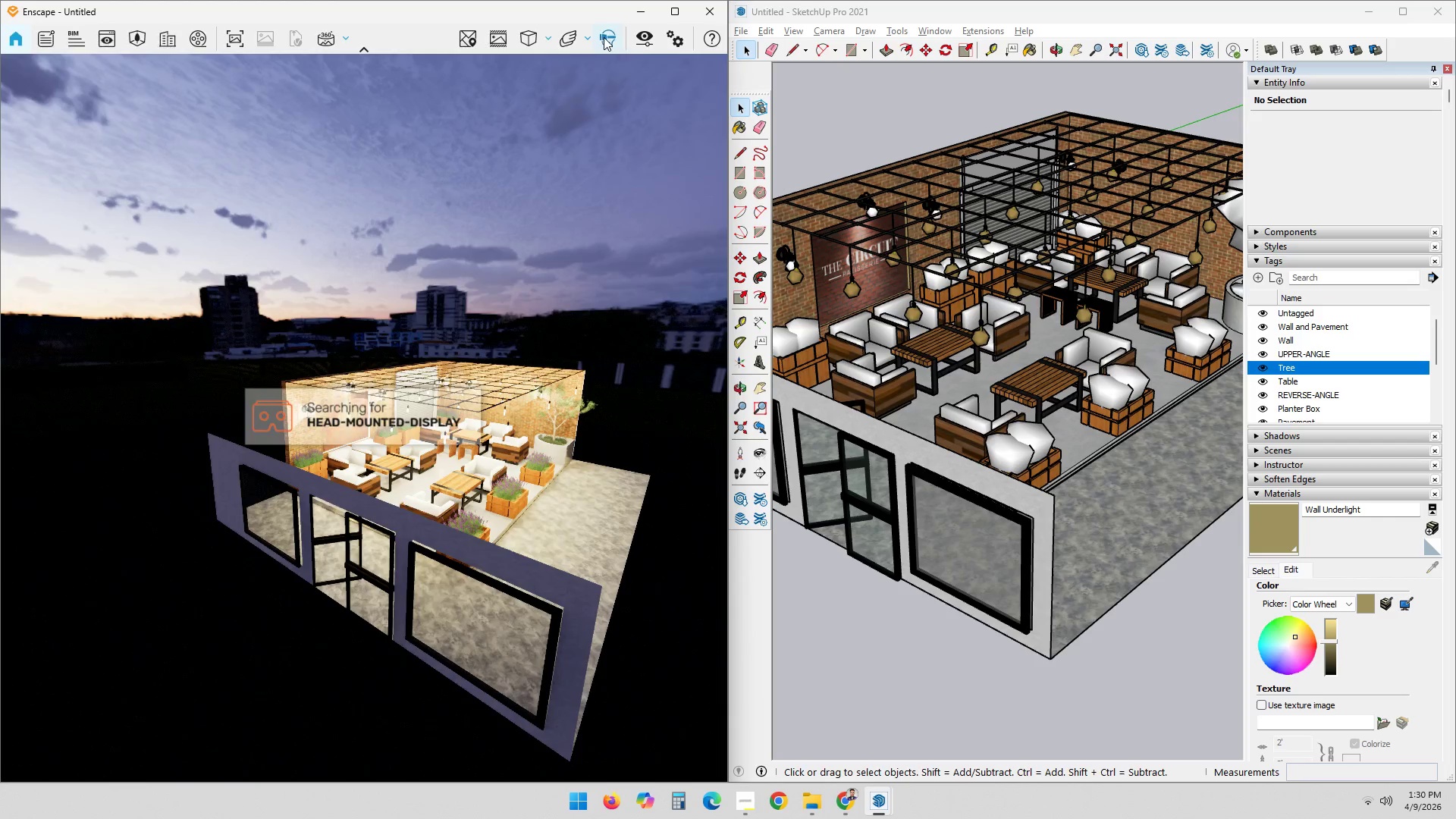 
double_click([642, 39])
 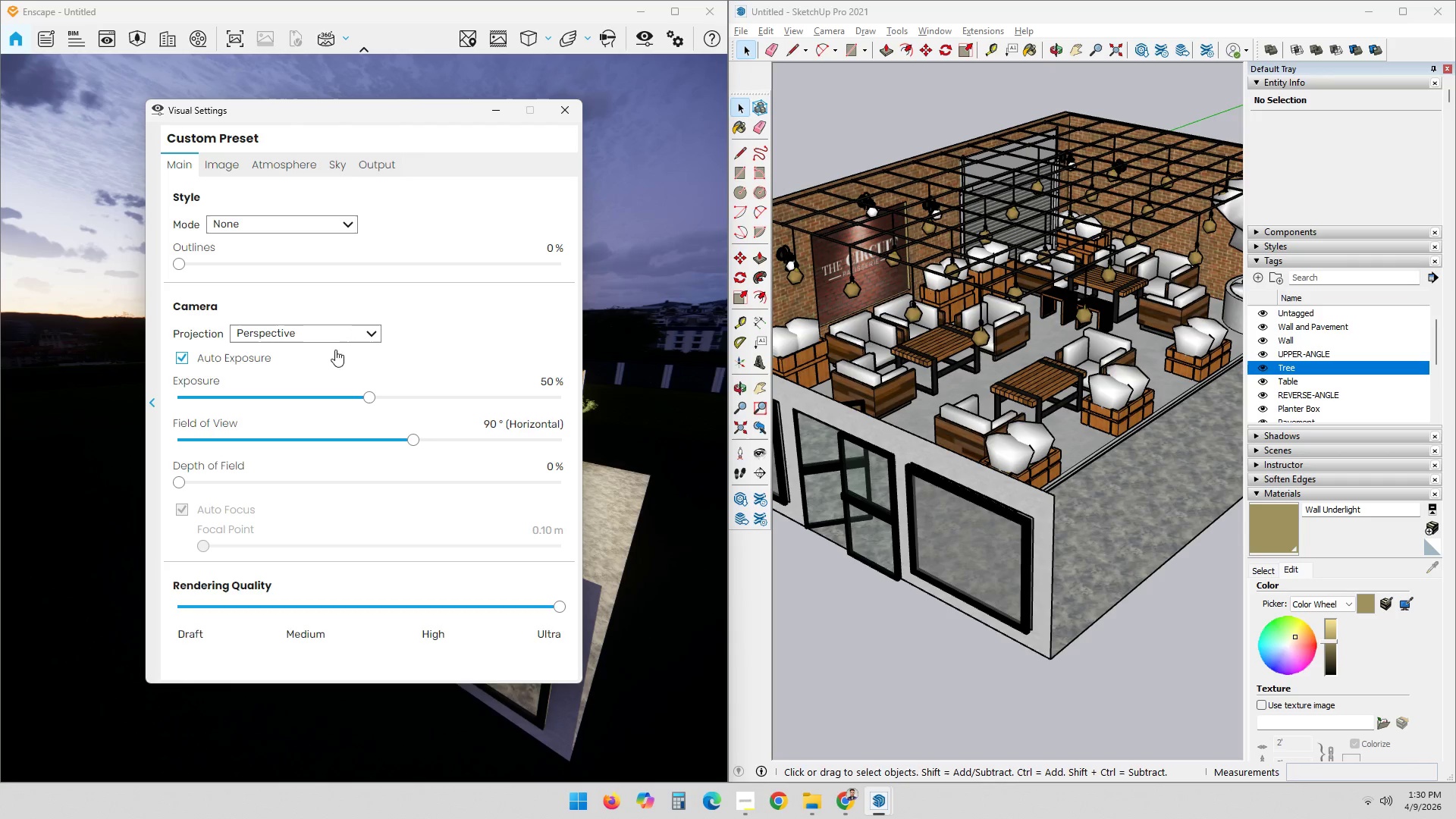 
left_click([330, 165])
 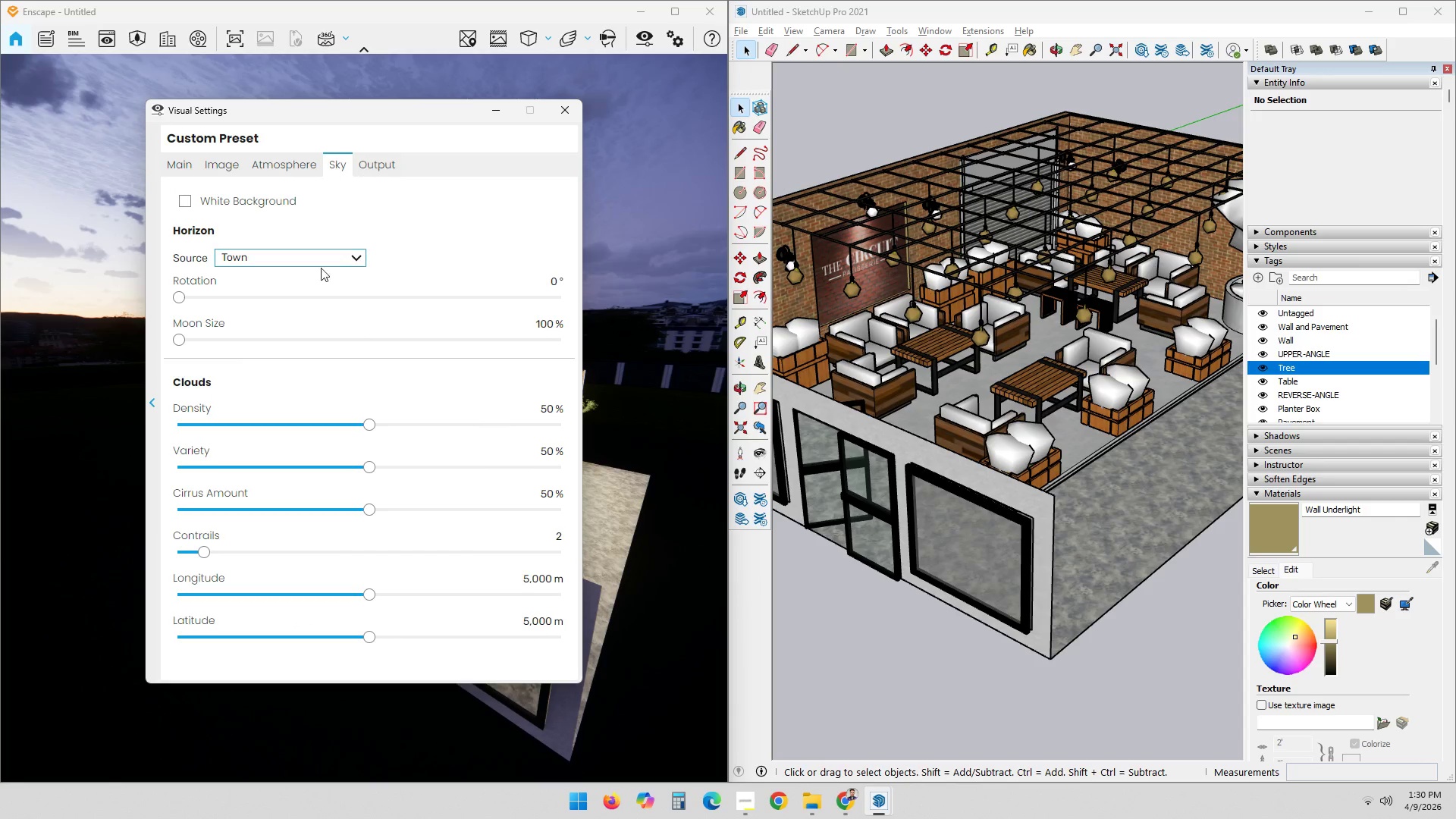 
double_click([323, 265])
 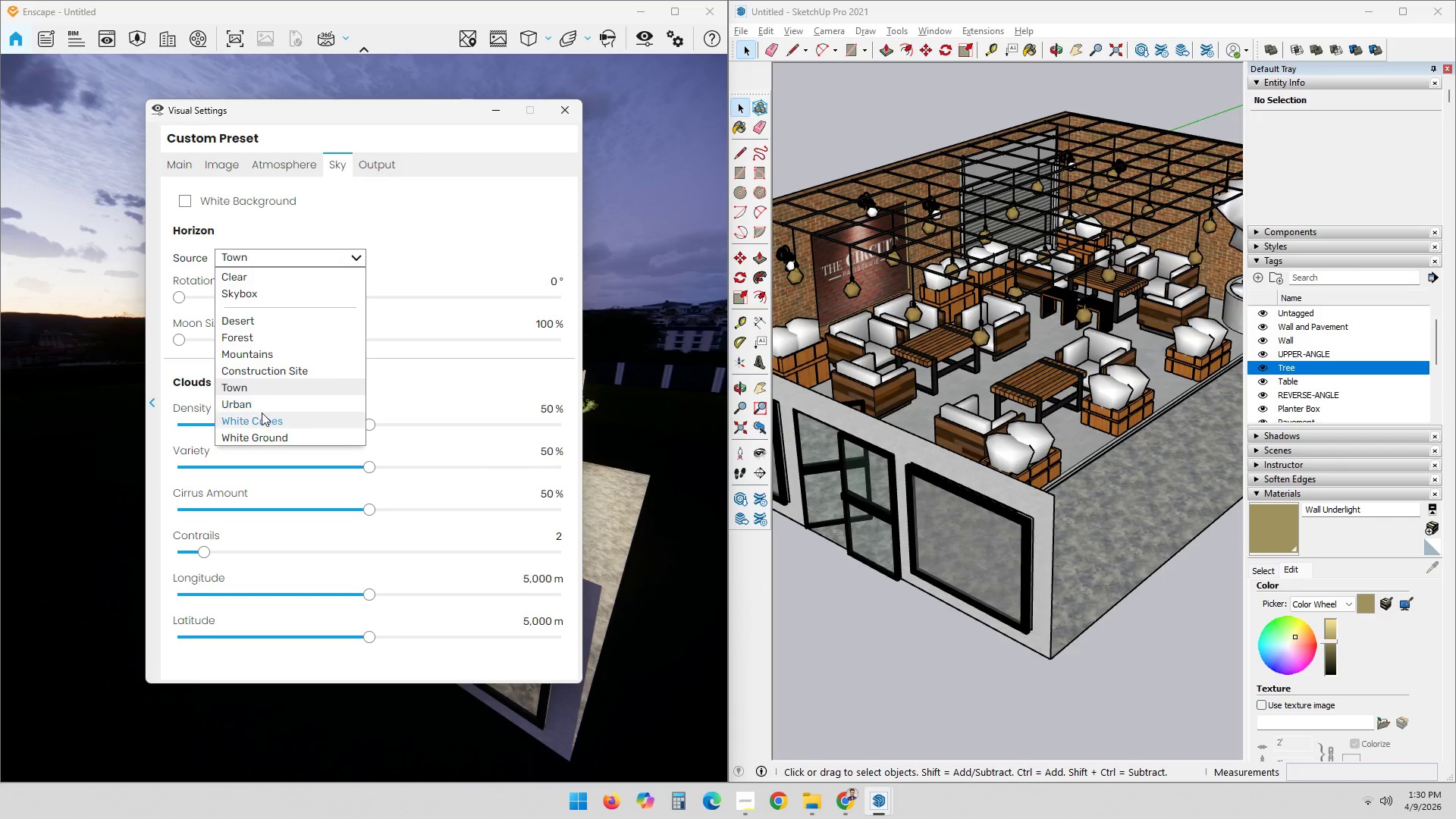 
left_click([260, 409])
 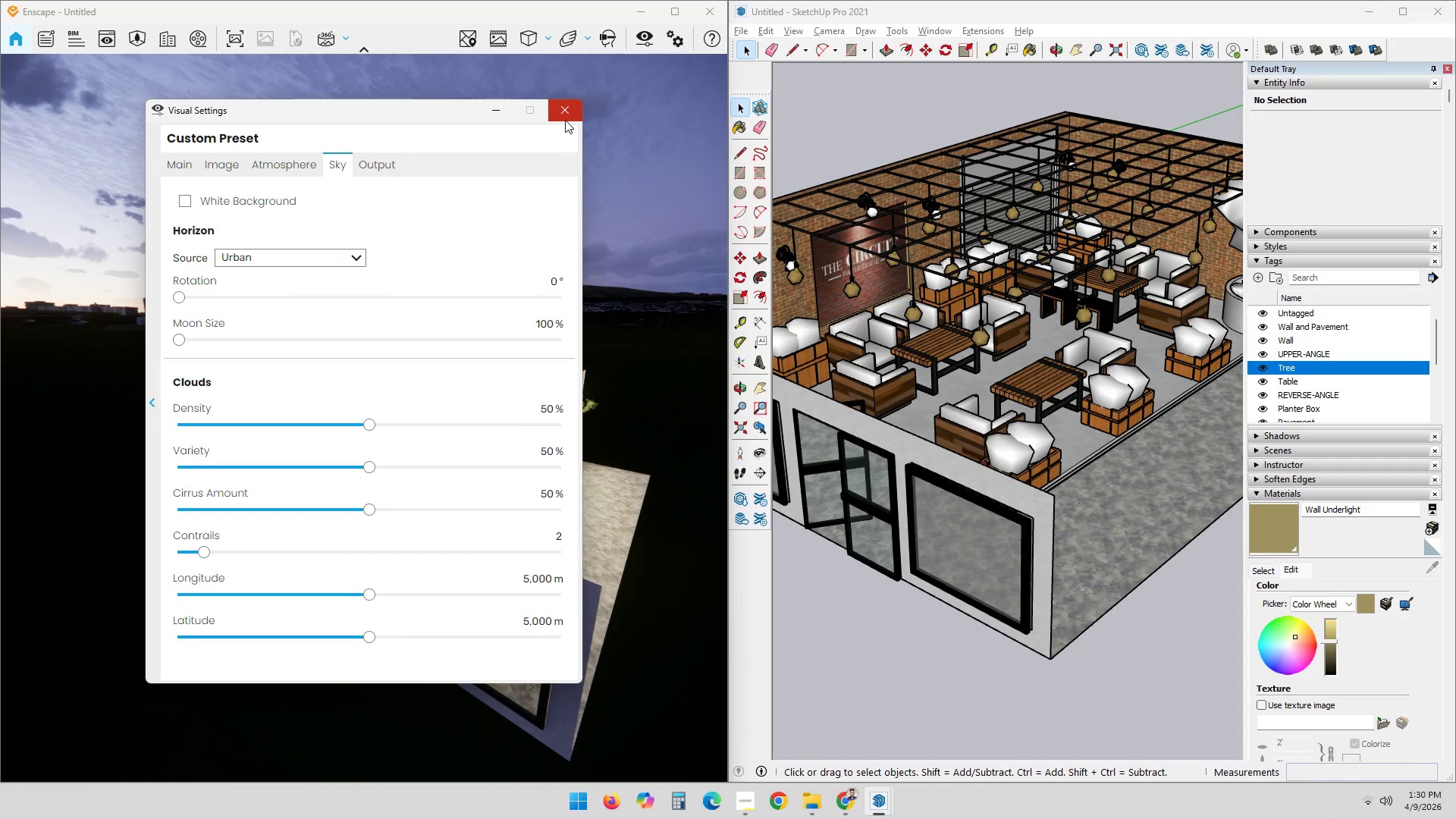 
left_click([565, 120])
 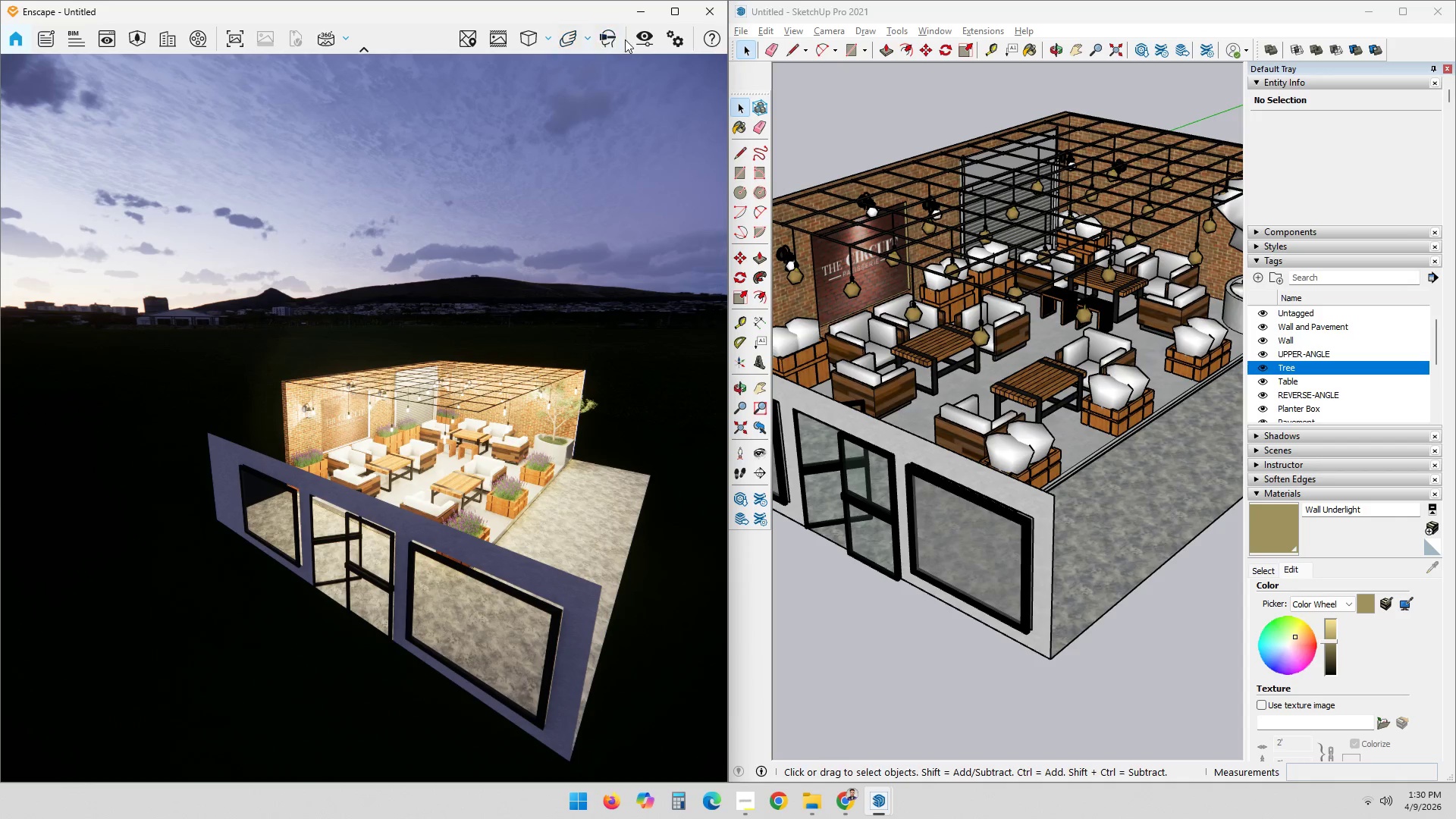 
left_click([653, 42])
 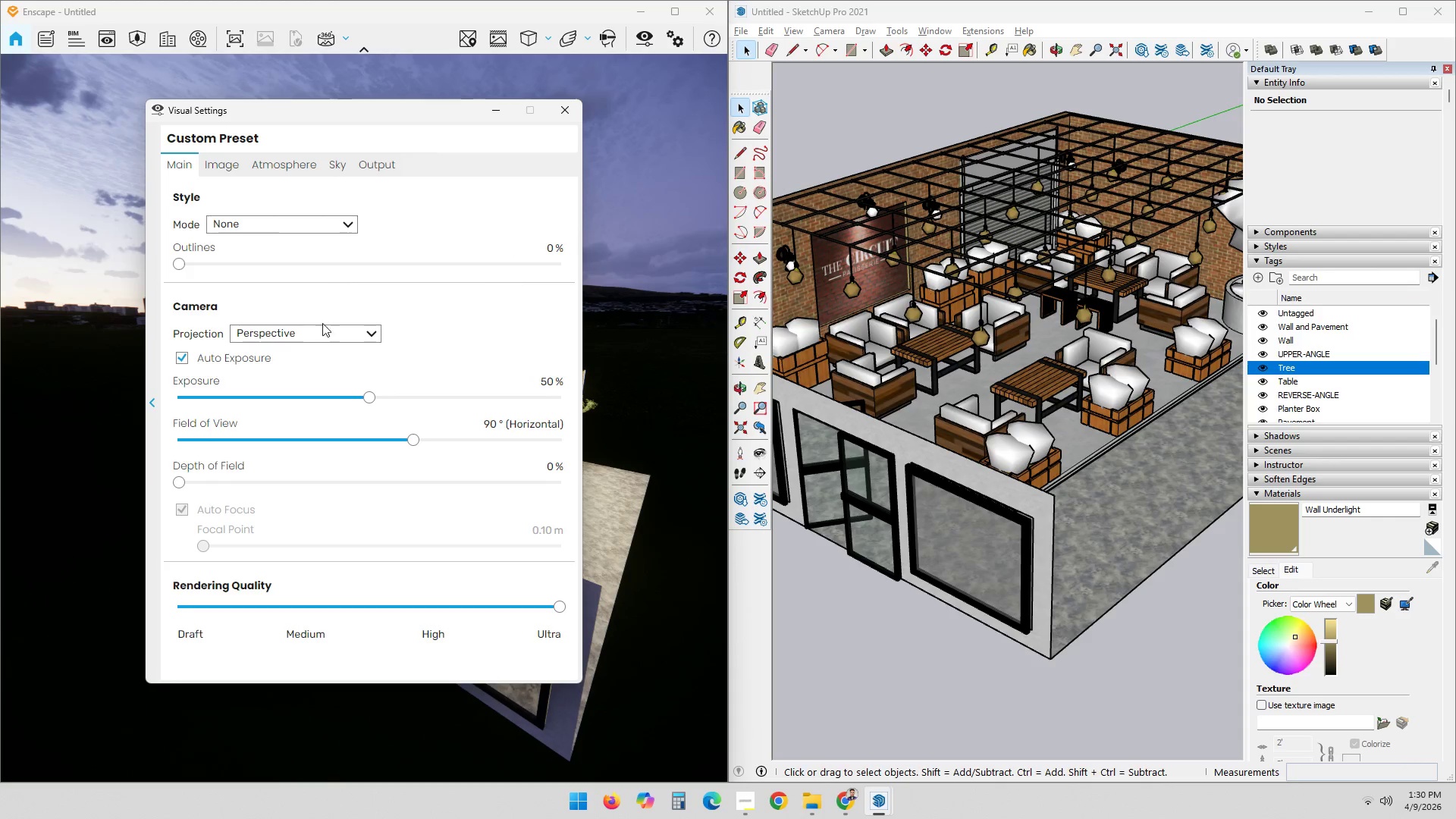 
left_click([330, 336])
 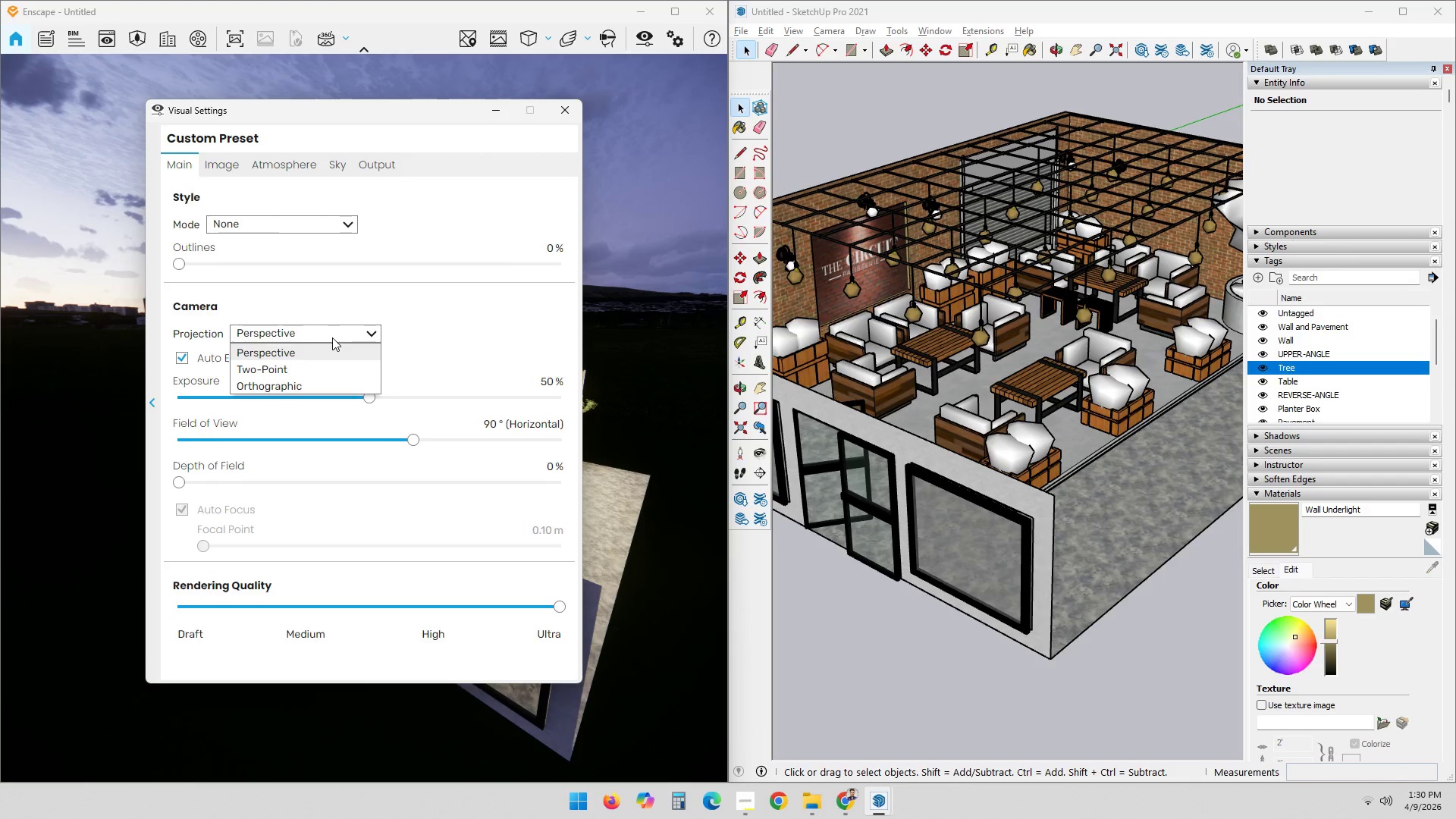 
left_click([332, 337])
 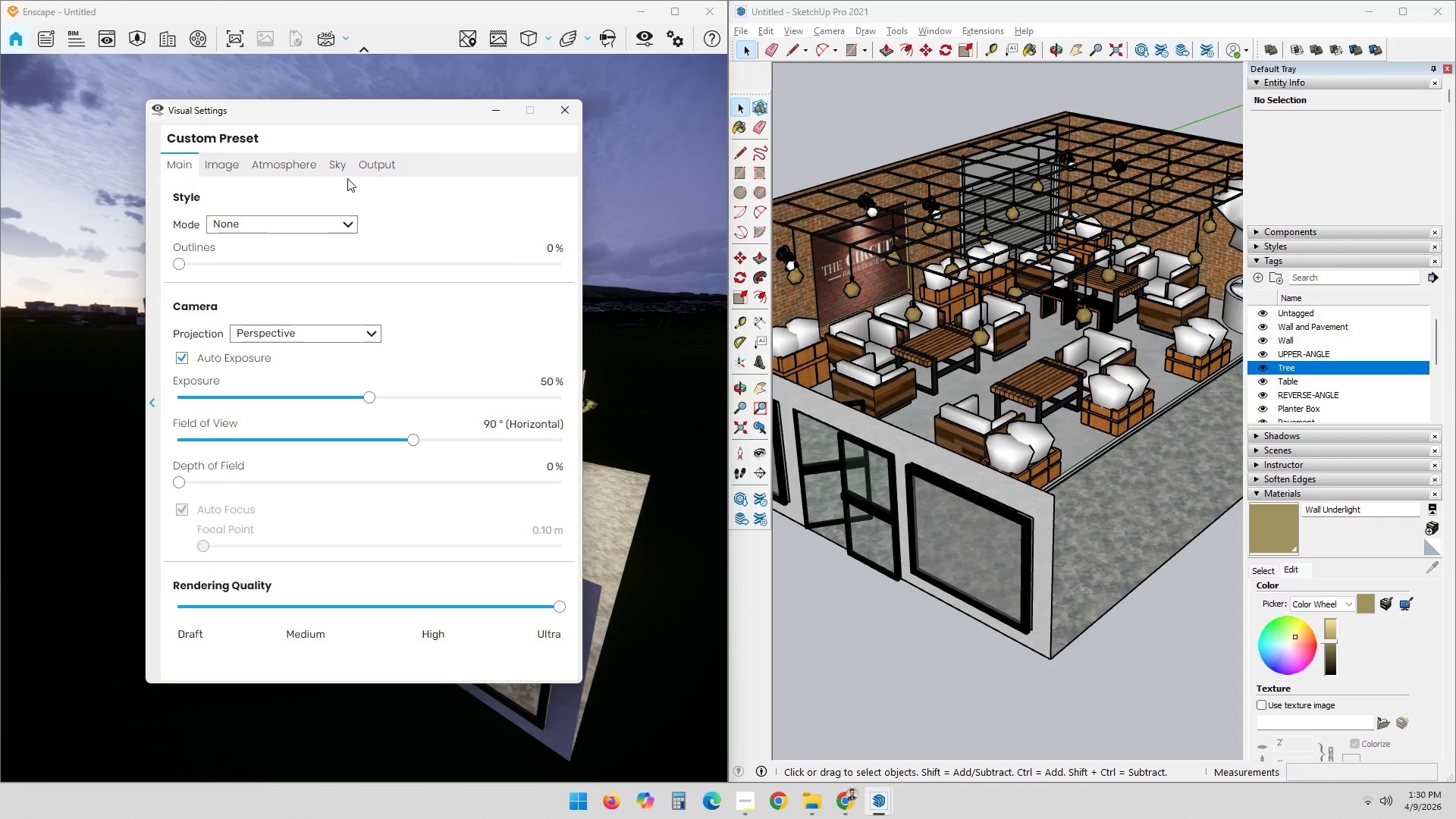 
triple_click([339, 165])
 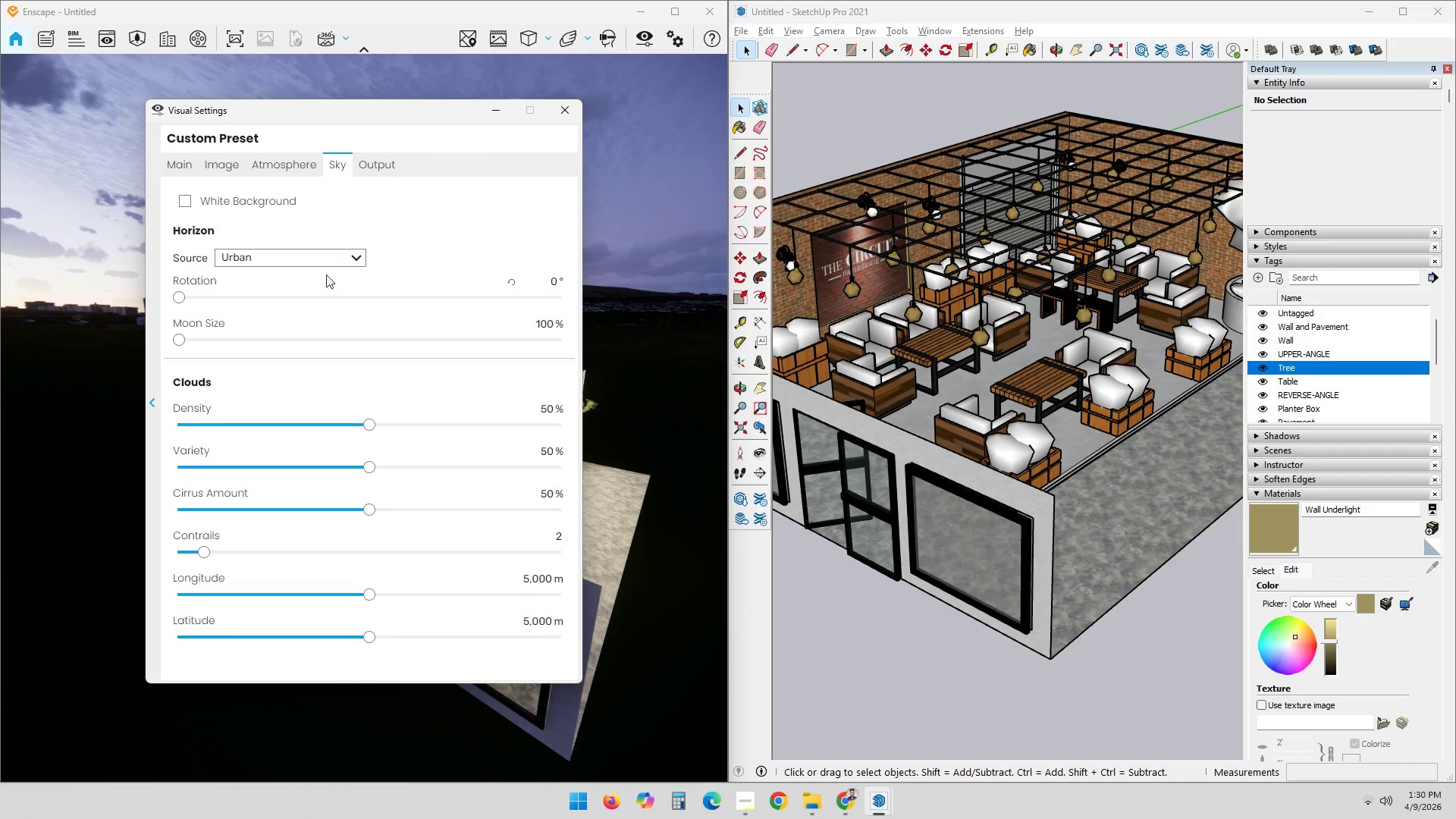 
left_click([337, 254])
 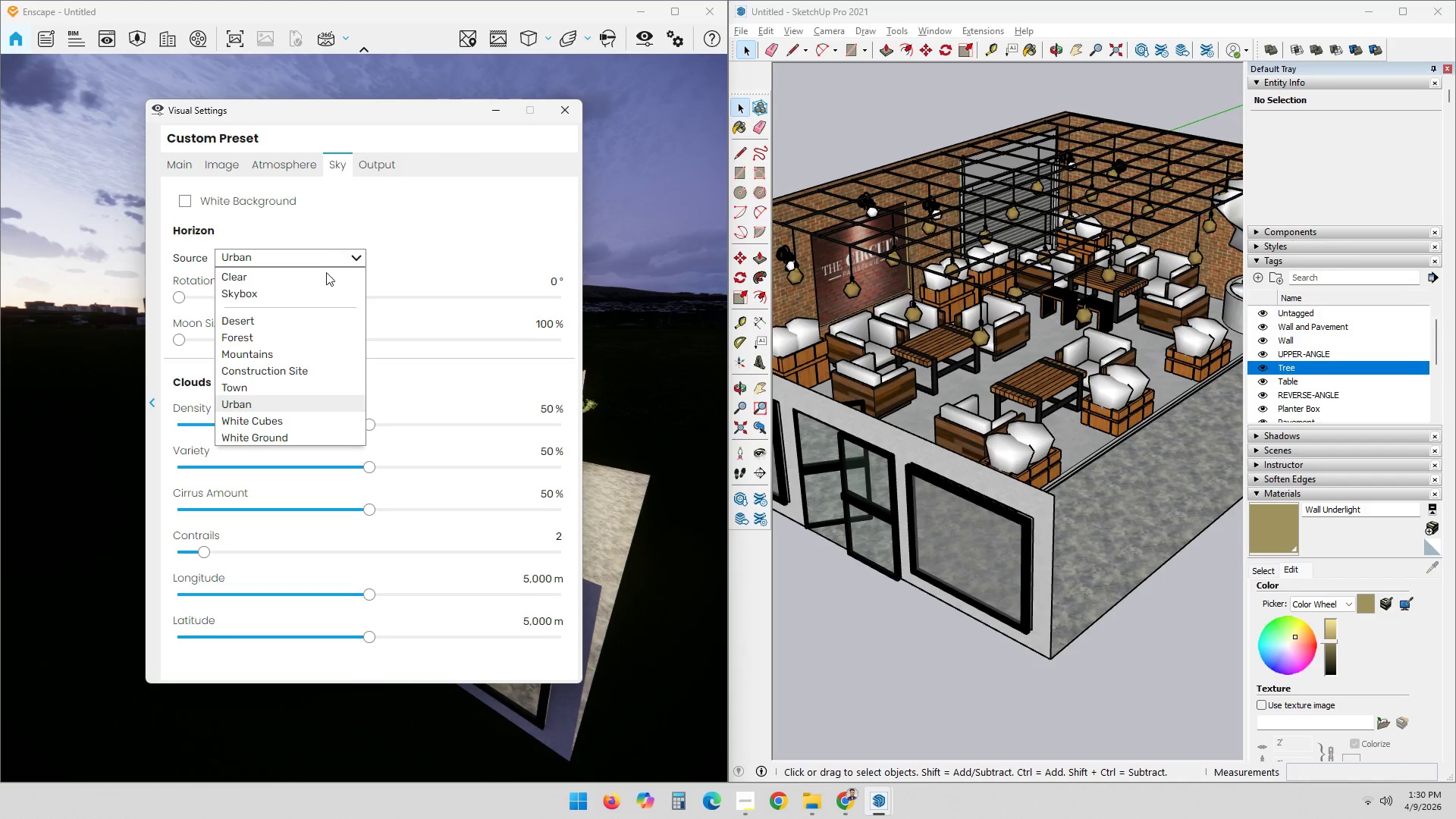 
scroll: coordinate [290, 337], scroll_direction: down, amount: 1.0
 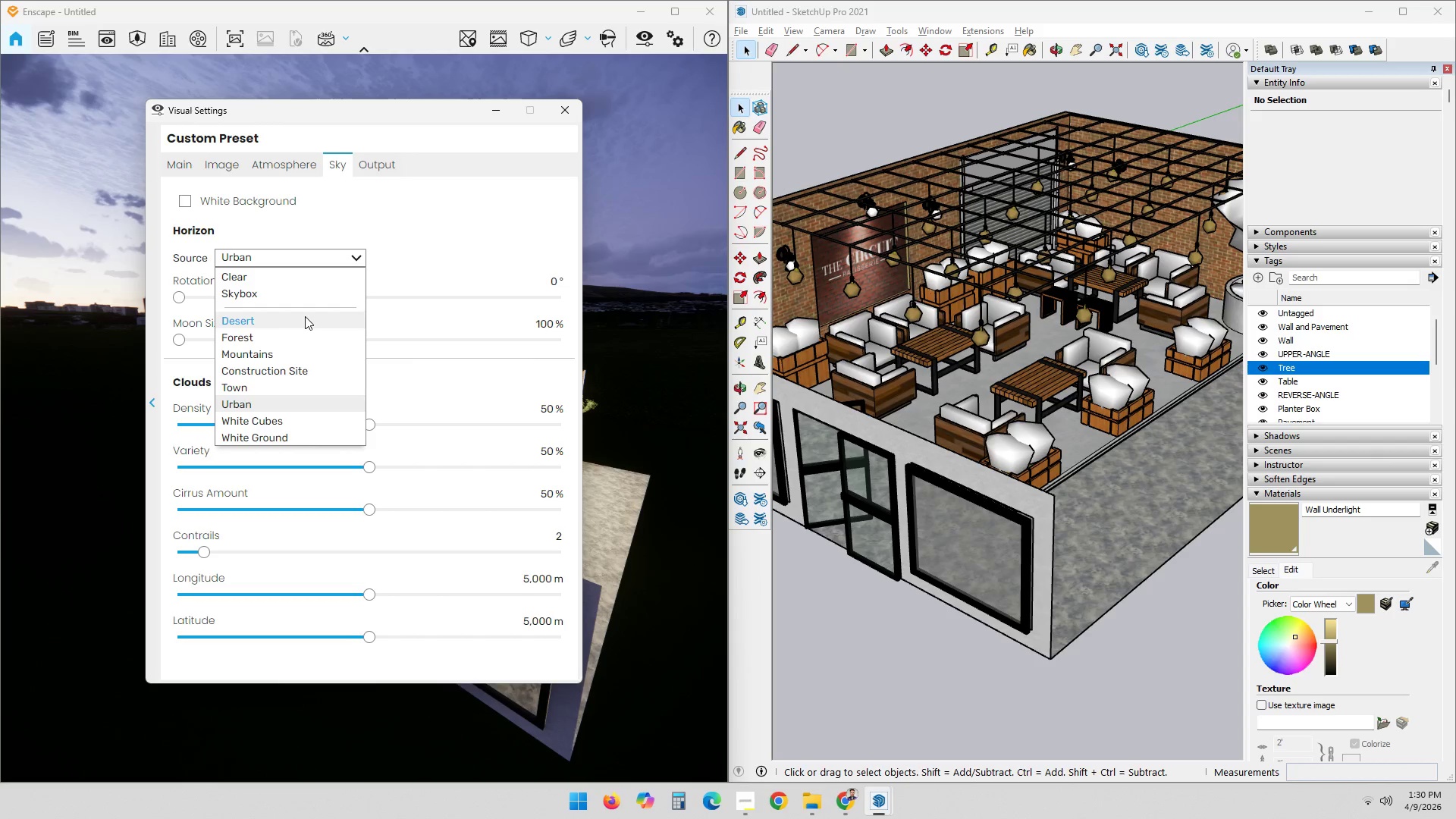 
left_click([262, 385])
 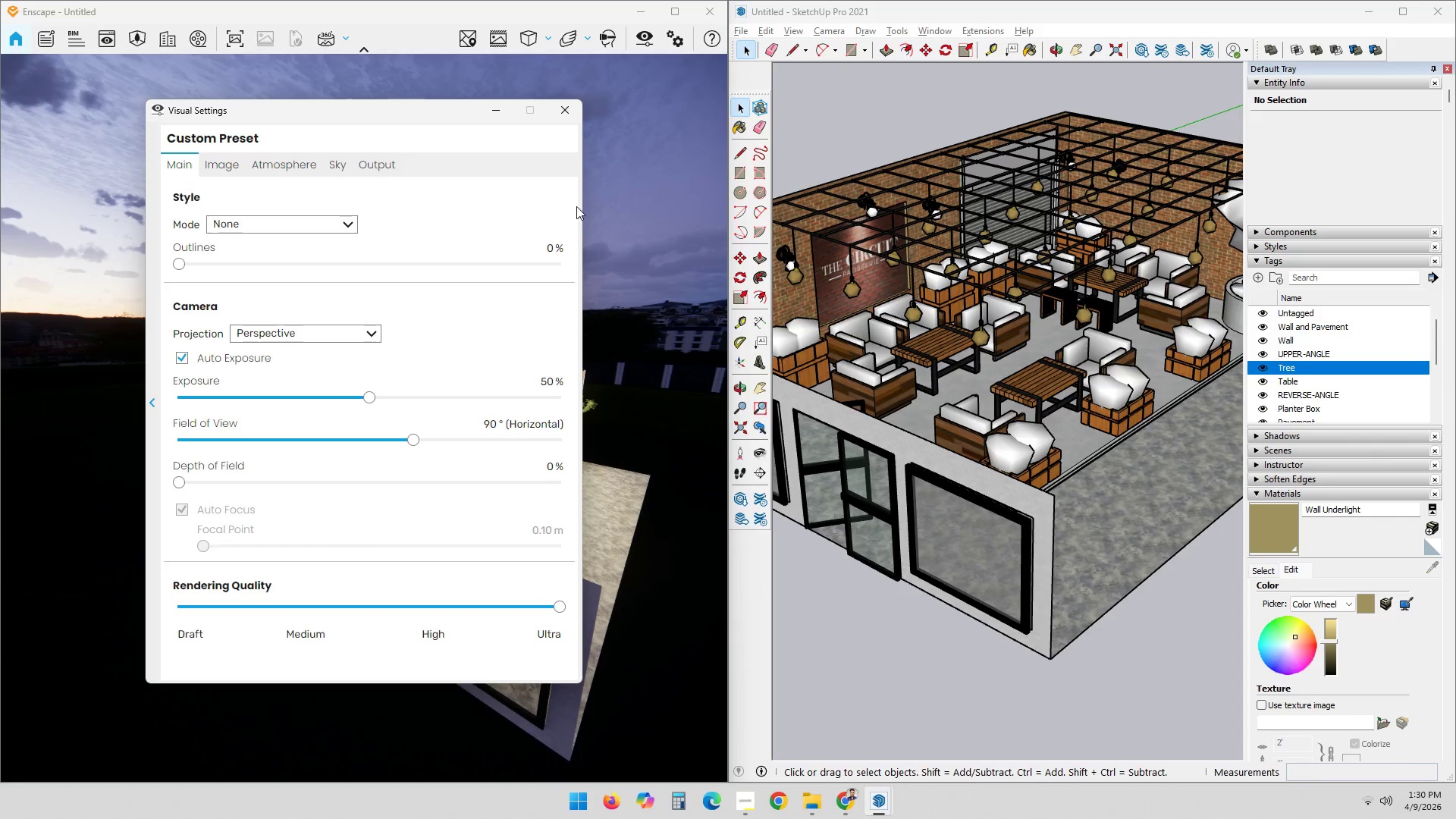 
left_click([226, 160])
 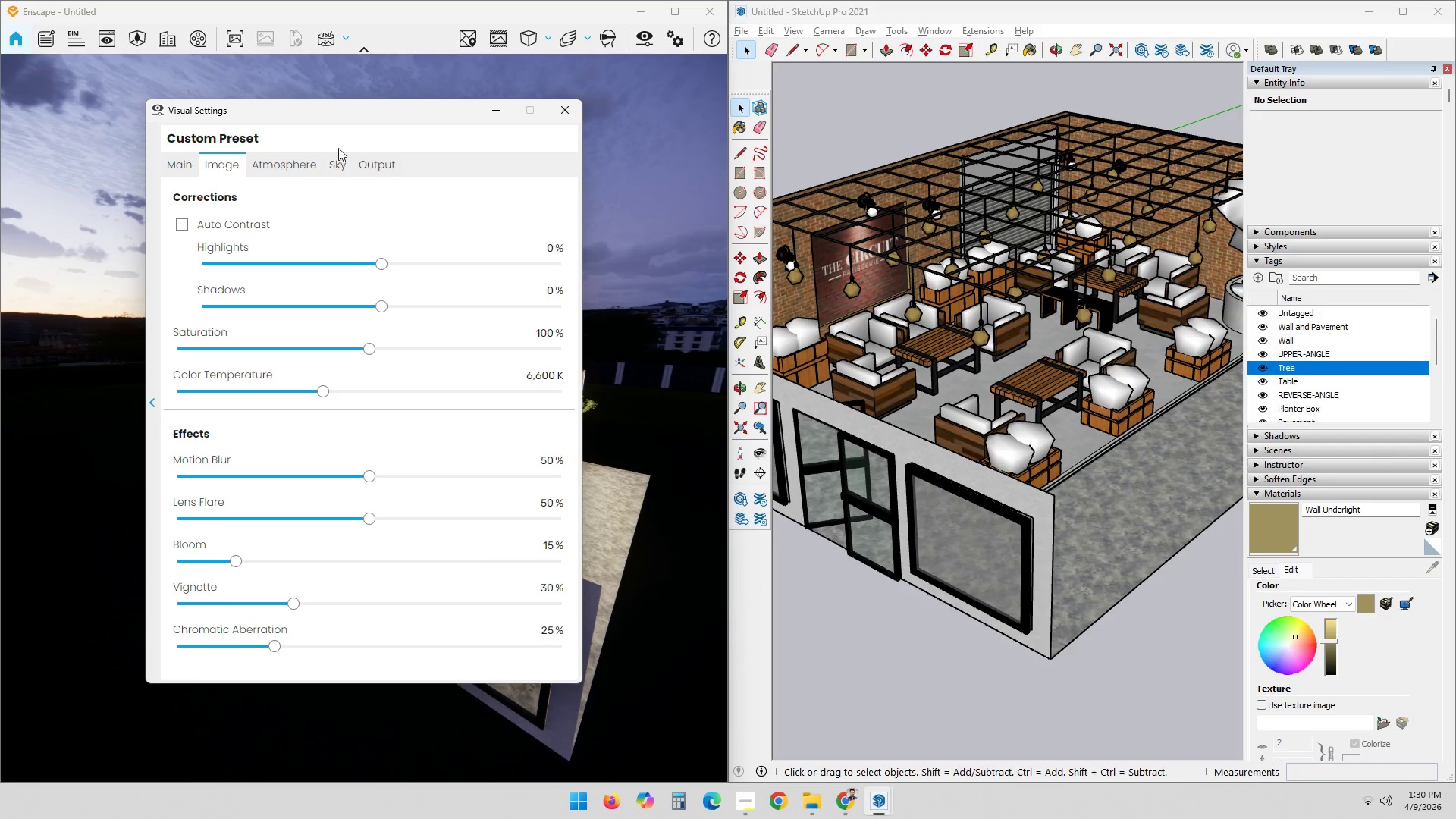 
left_click([554, 115])
 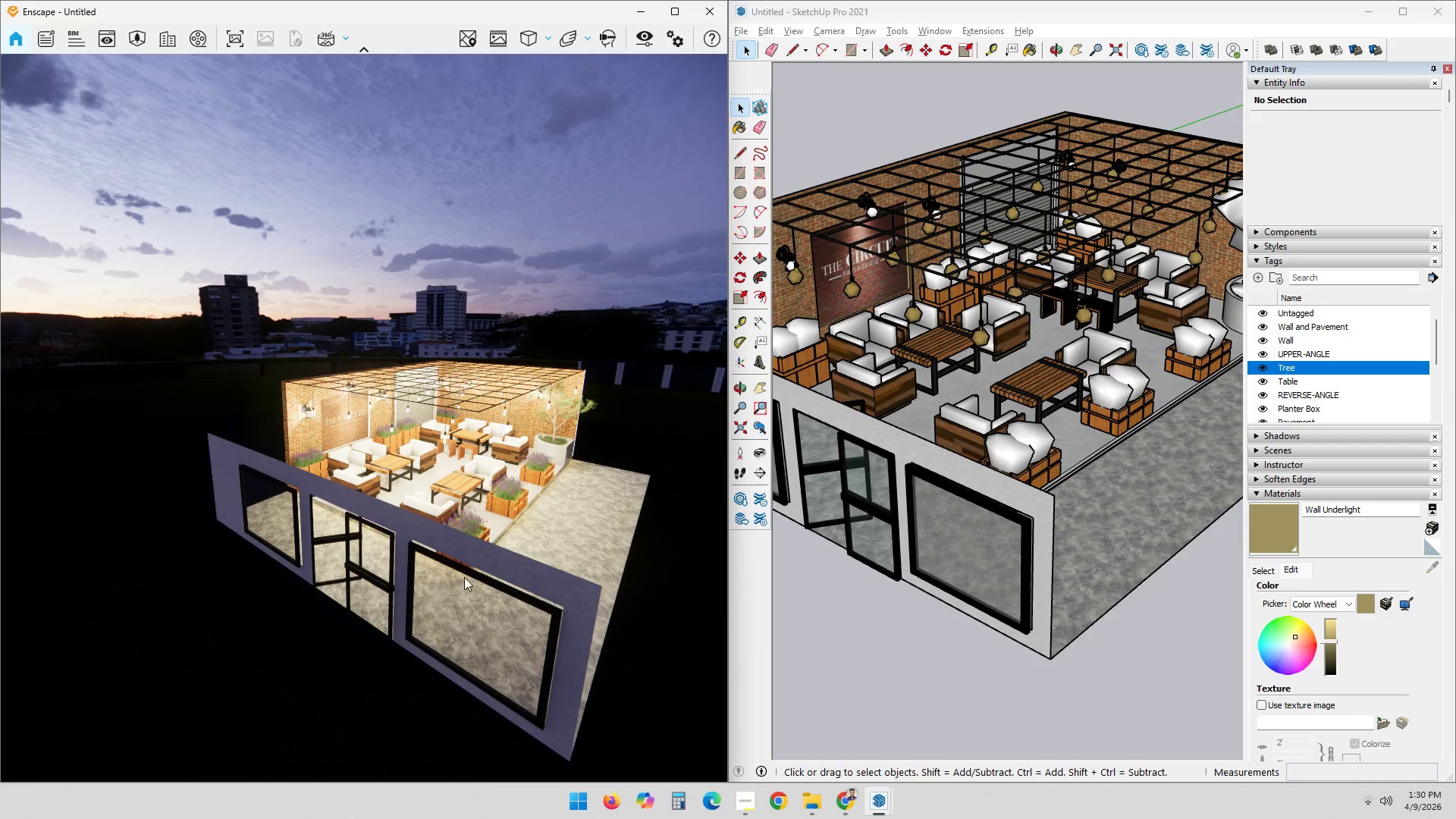 
scroll: coordinate [460, 571], scroll_direction: up, amount: 4.0
 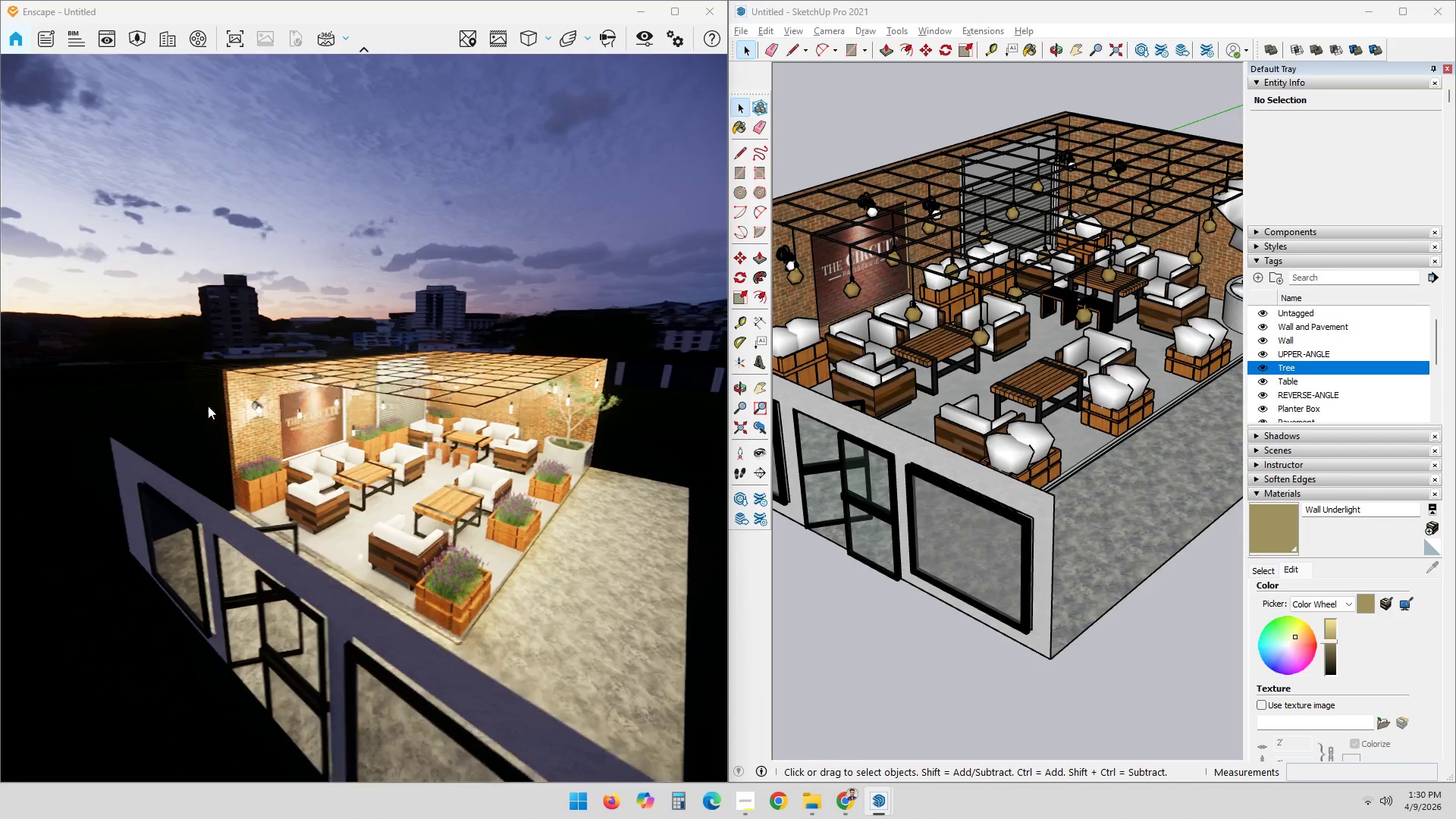 
left_click_drag(start_coordinate=[515, 659], to_coordinate=[248, 436])
 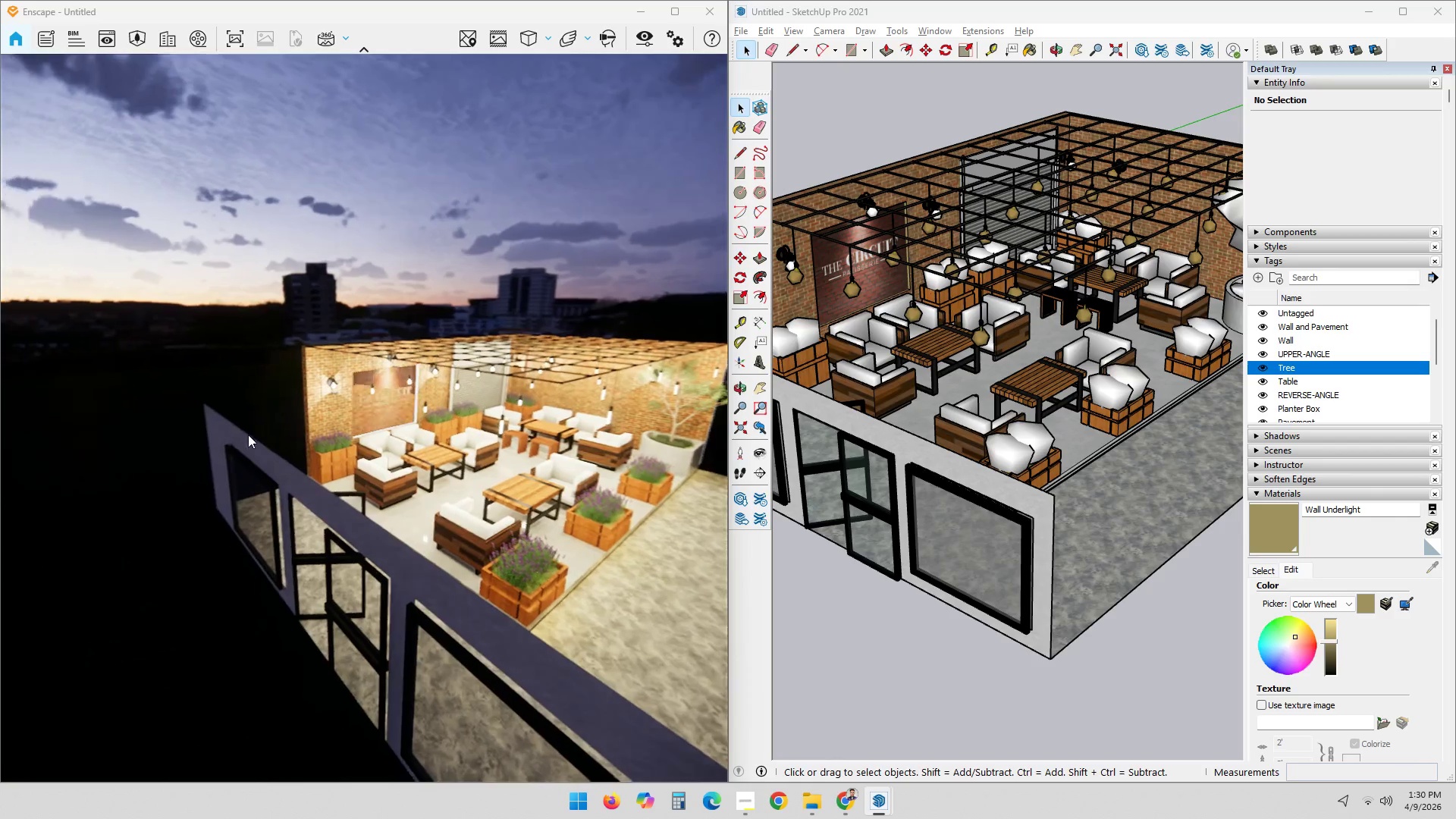 
hold_key(key=ShiftLeft, duration=1.2)
 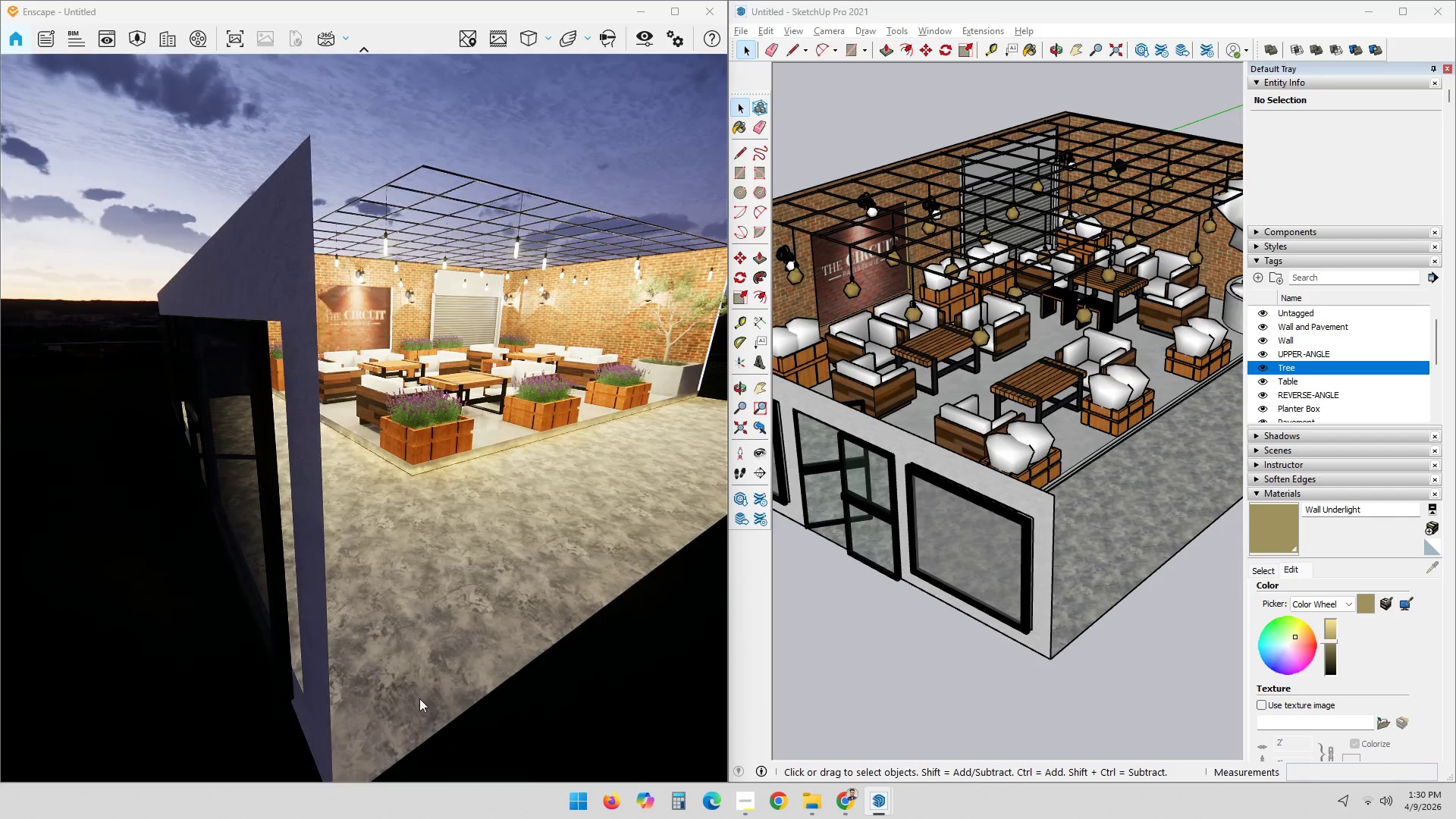 
left_click_drag(start_coordinate=[393, 662], to_coordinate=[325, 429])
 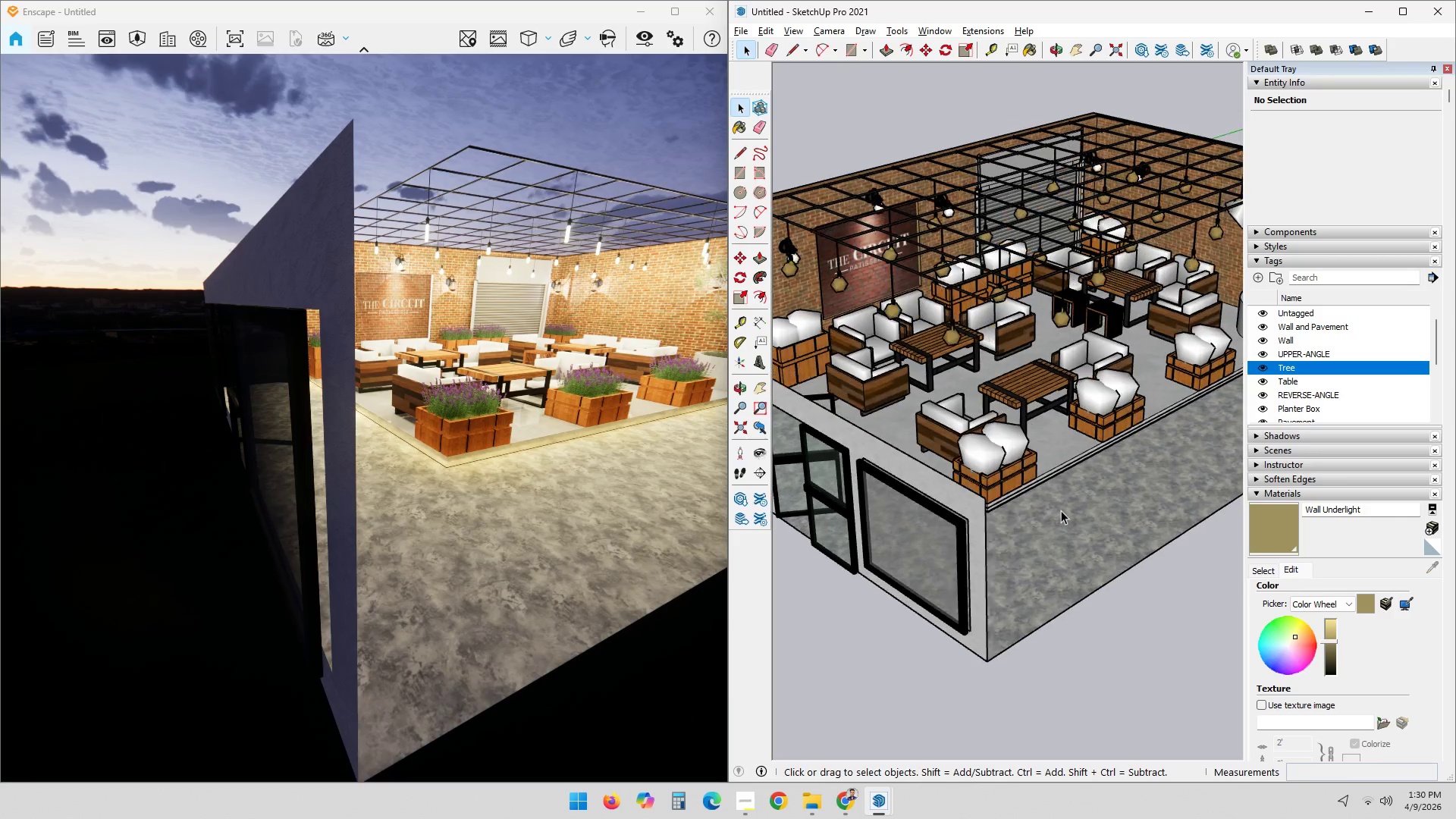 
left_click([989, 537])
 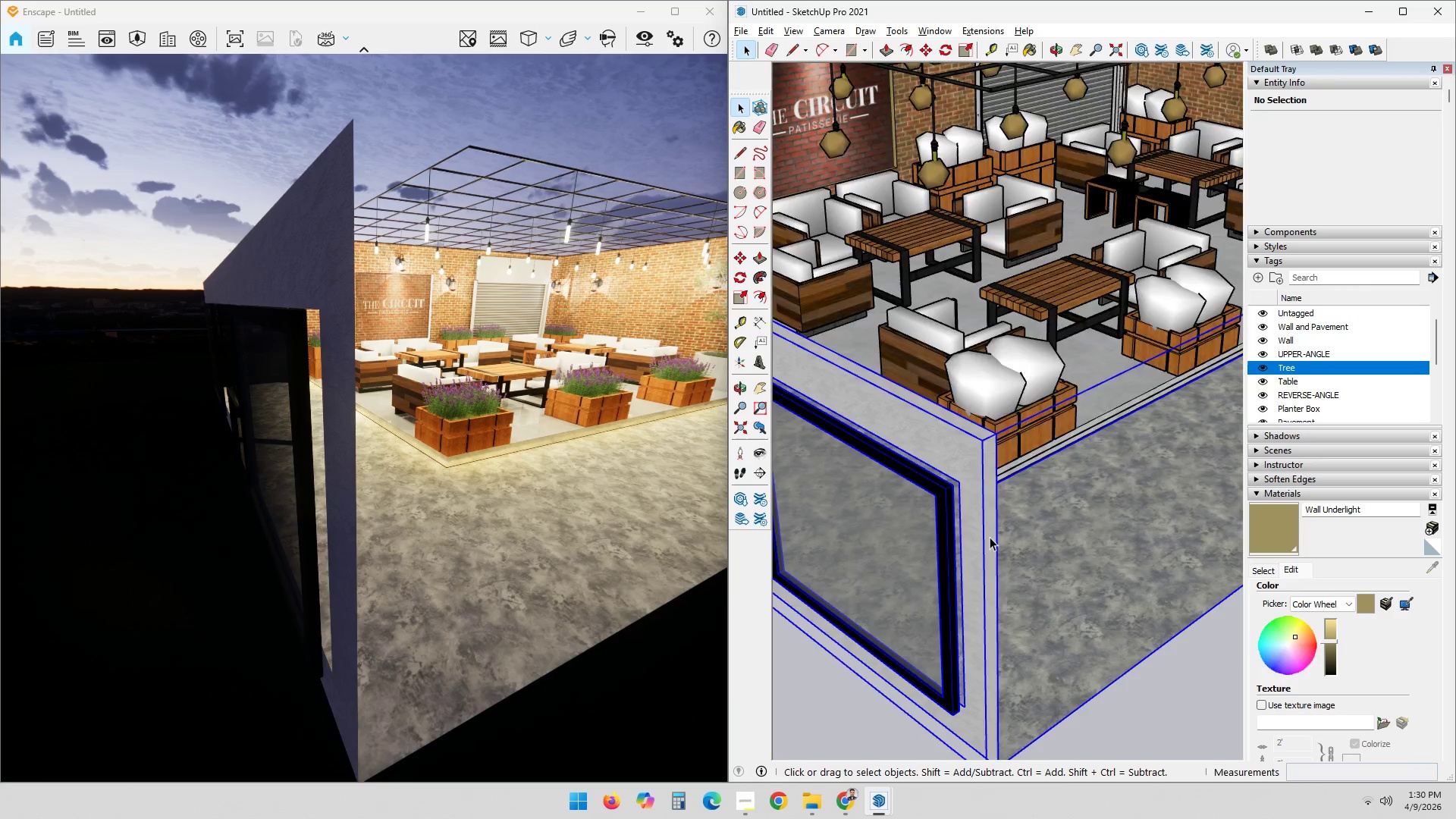 
scroll: coordinate [975, 552], scroll_direction: up, amount: 7.0
 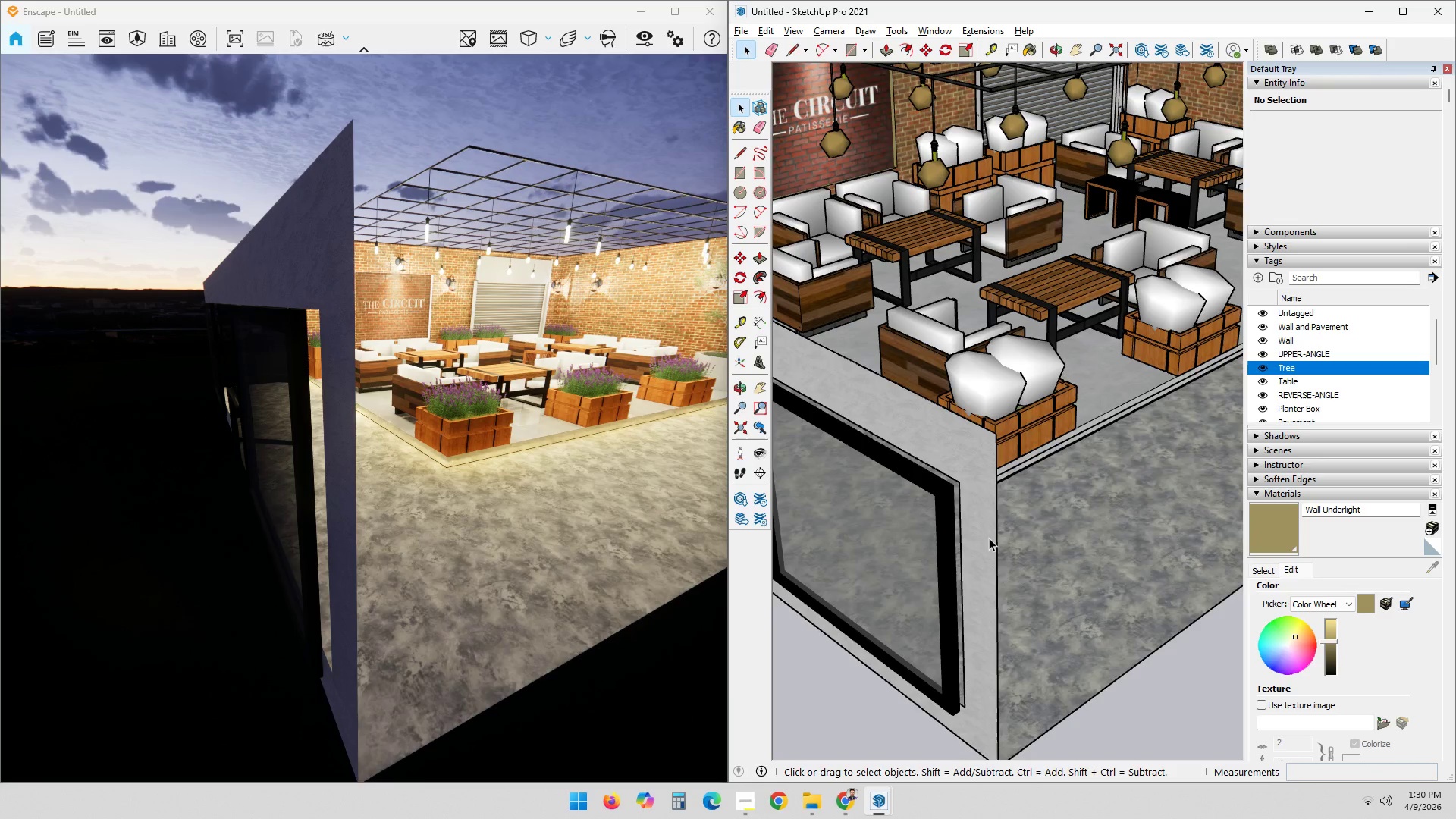 
double_click([990, 537])
 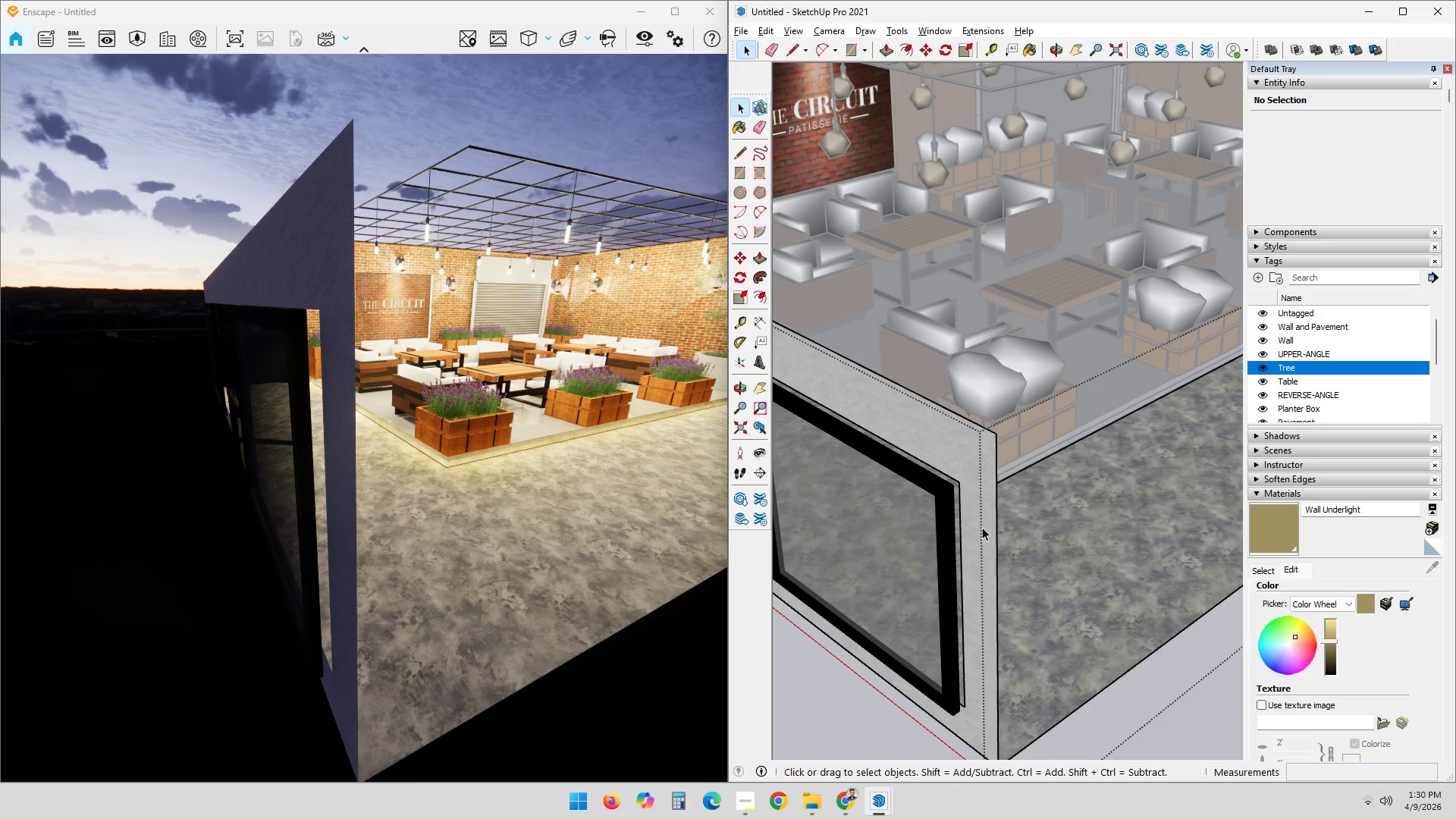 
triple_click([981, 498])
 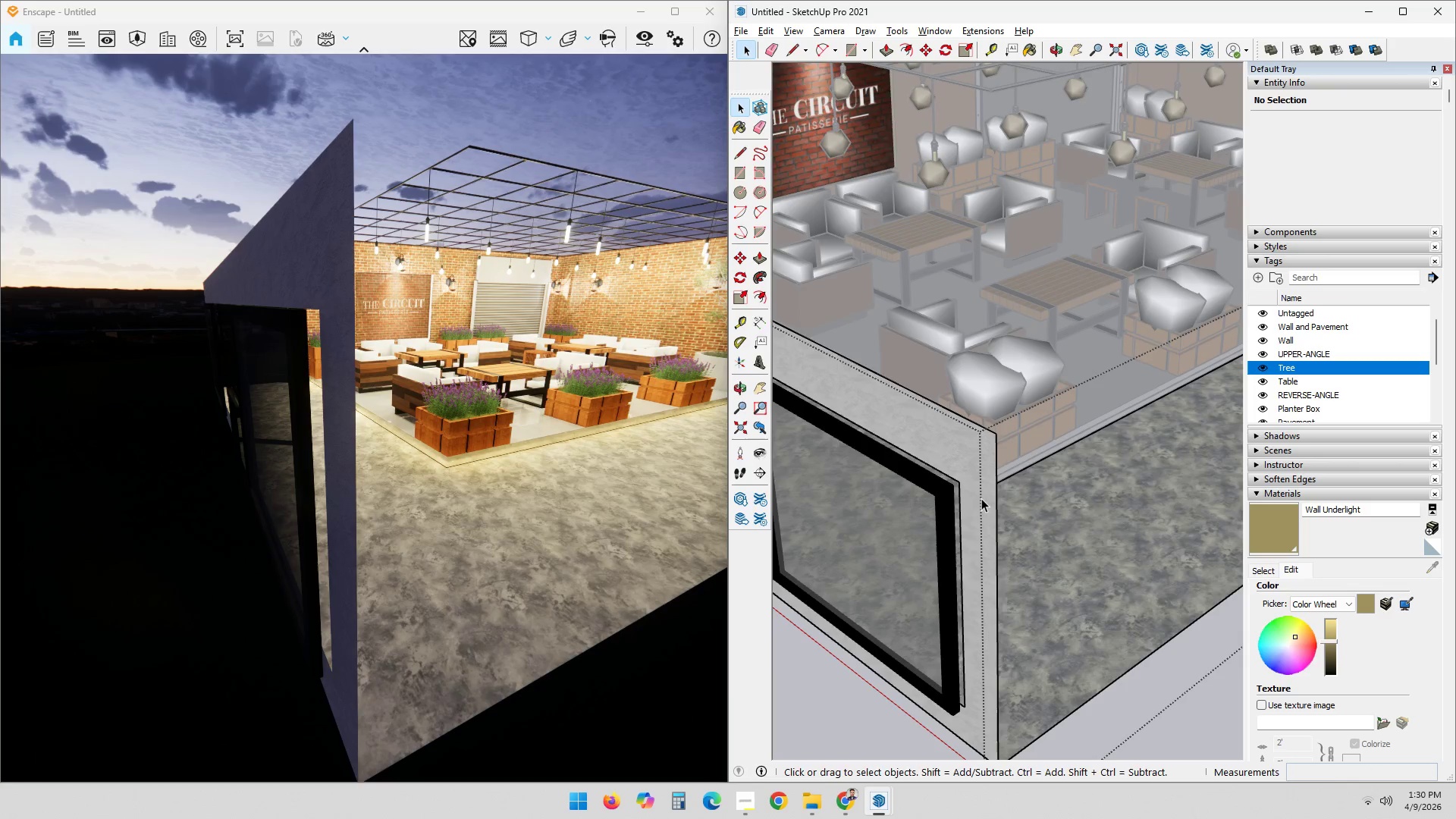 
triple_click([983, 498])
 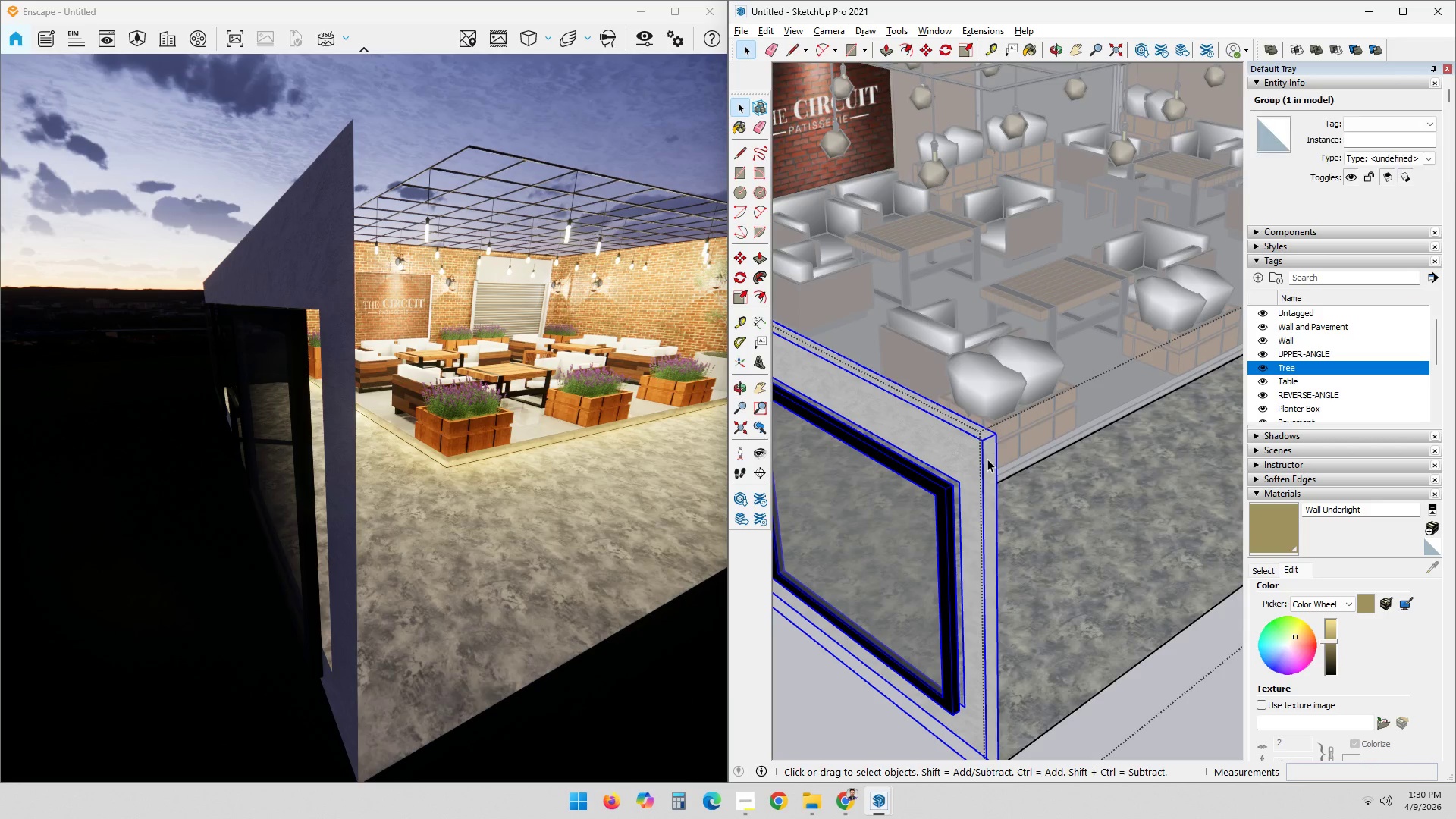 
triple_click([950, 459])
 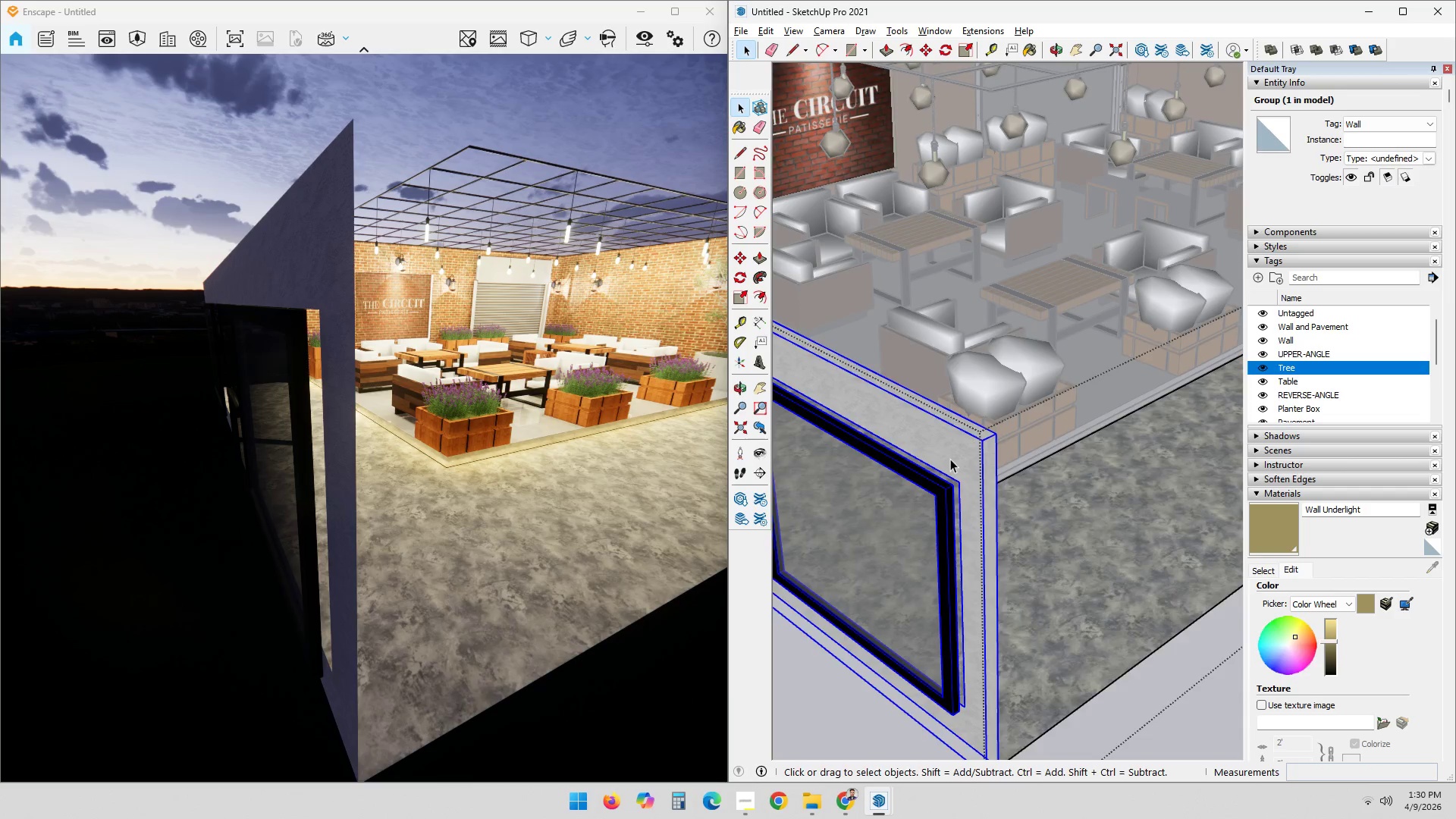 
triple_click([950, 459])
 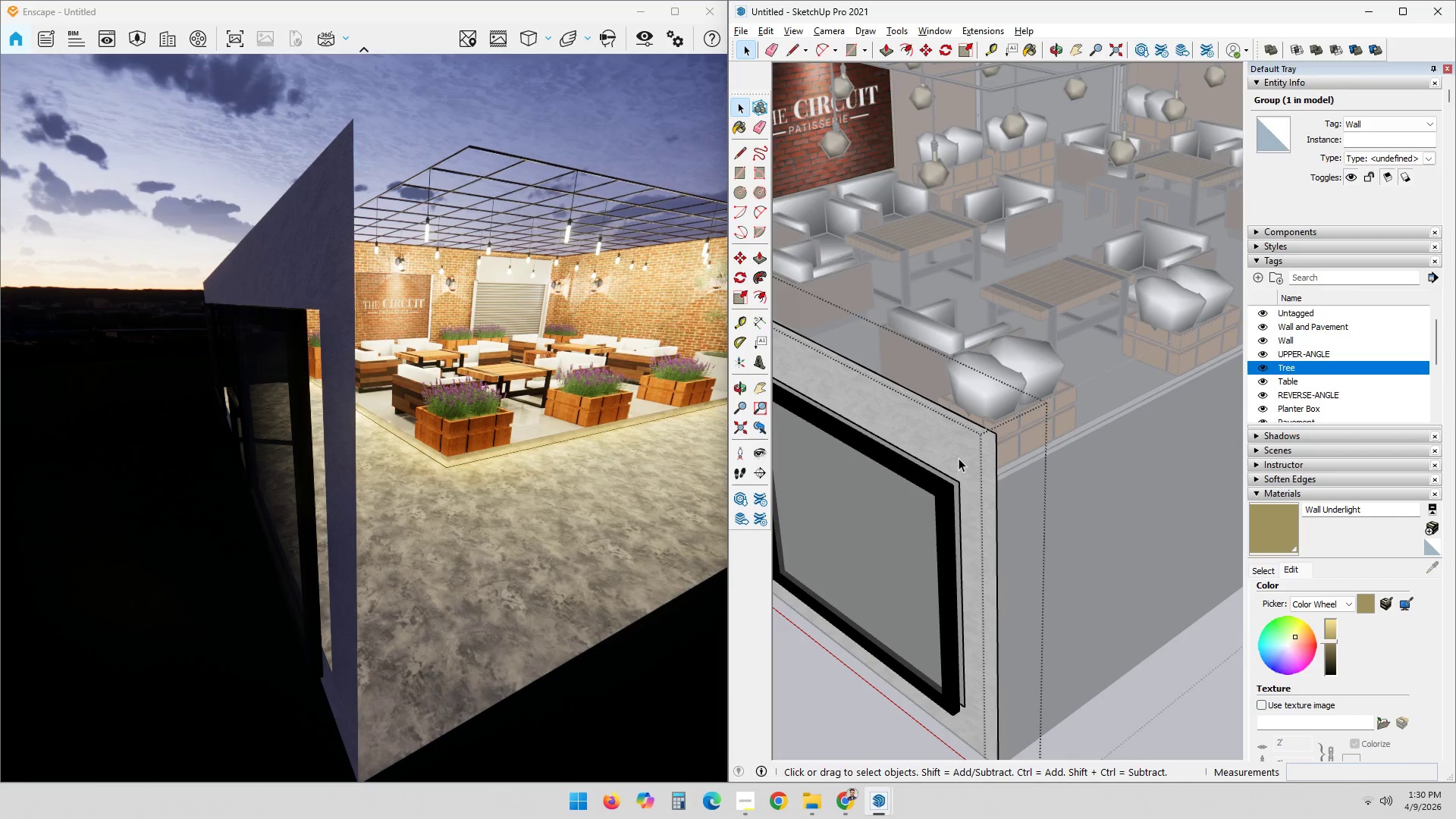 
left_click([959, 457])
 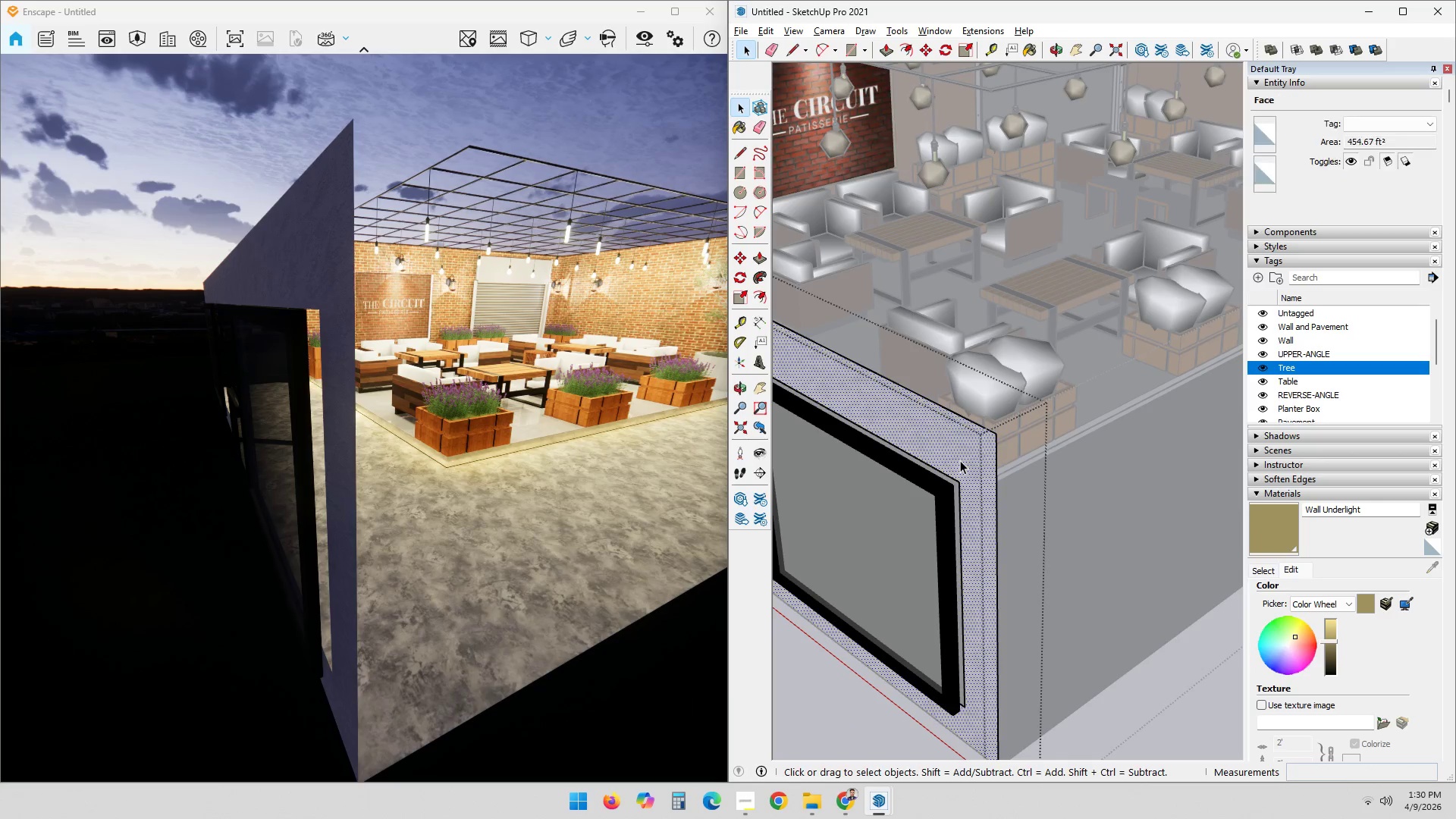 
key(P)
 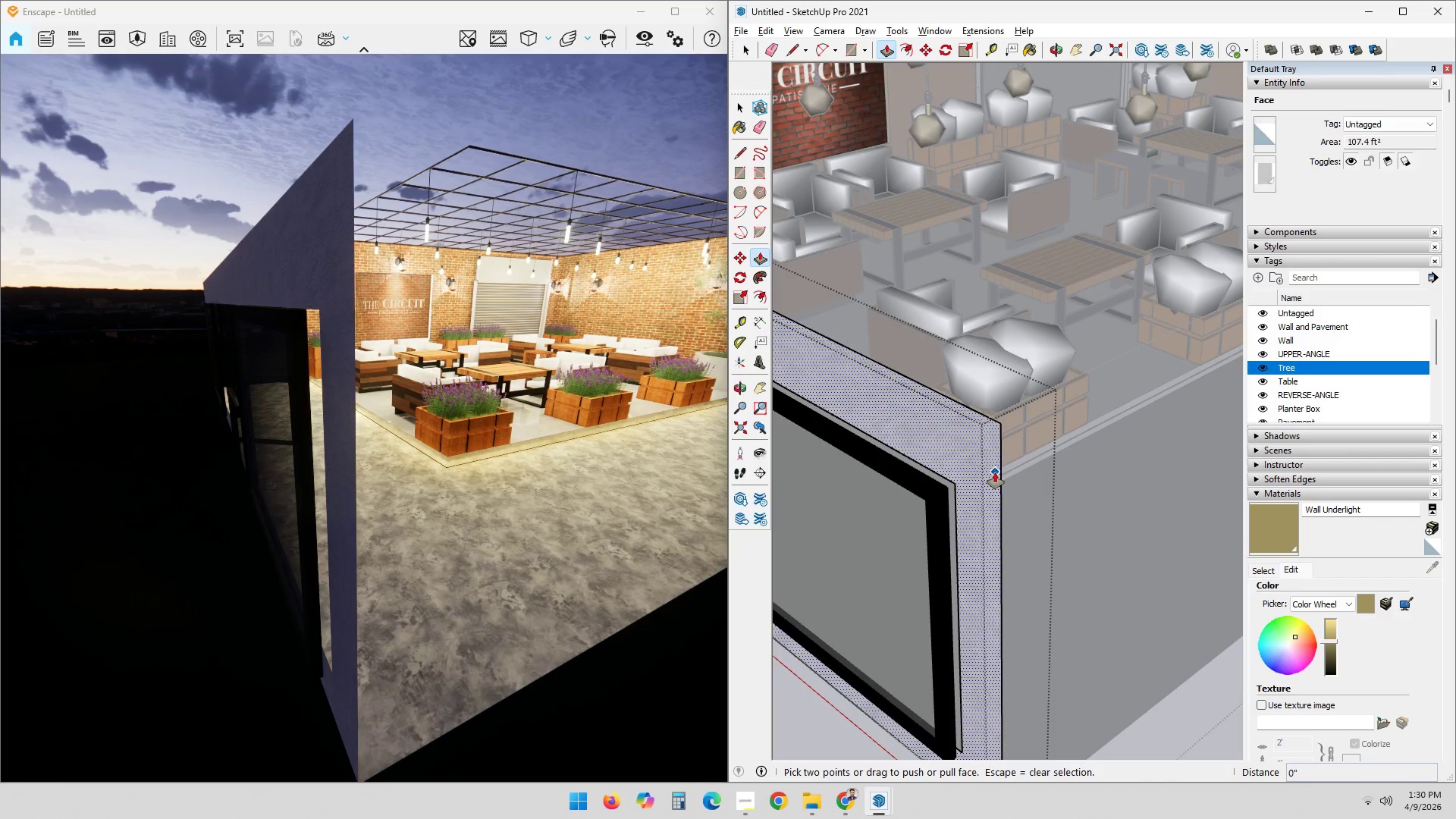 
scroll: coordinate [978, 475], scroll_direction: up, amount: 2.0
 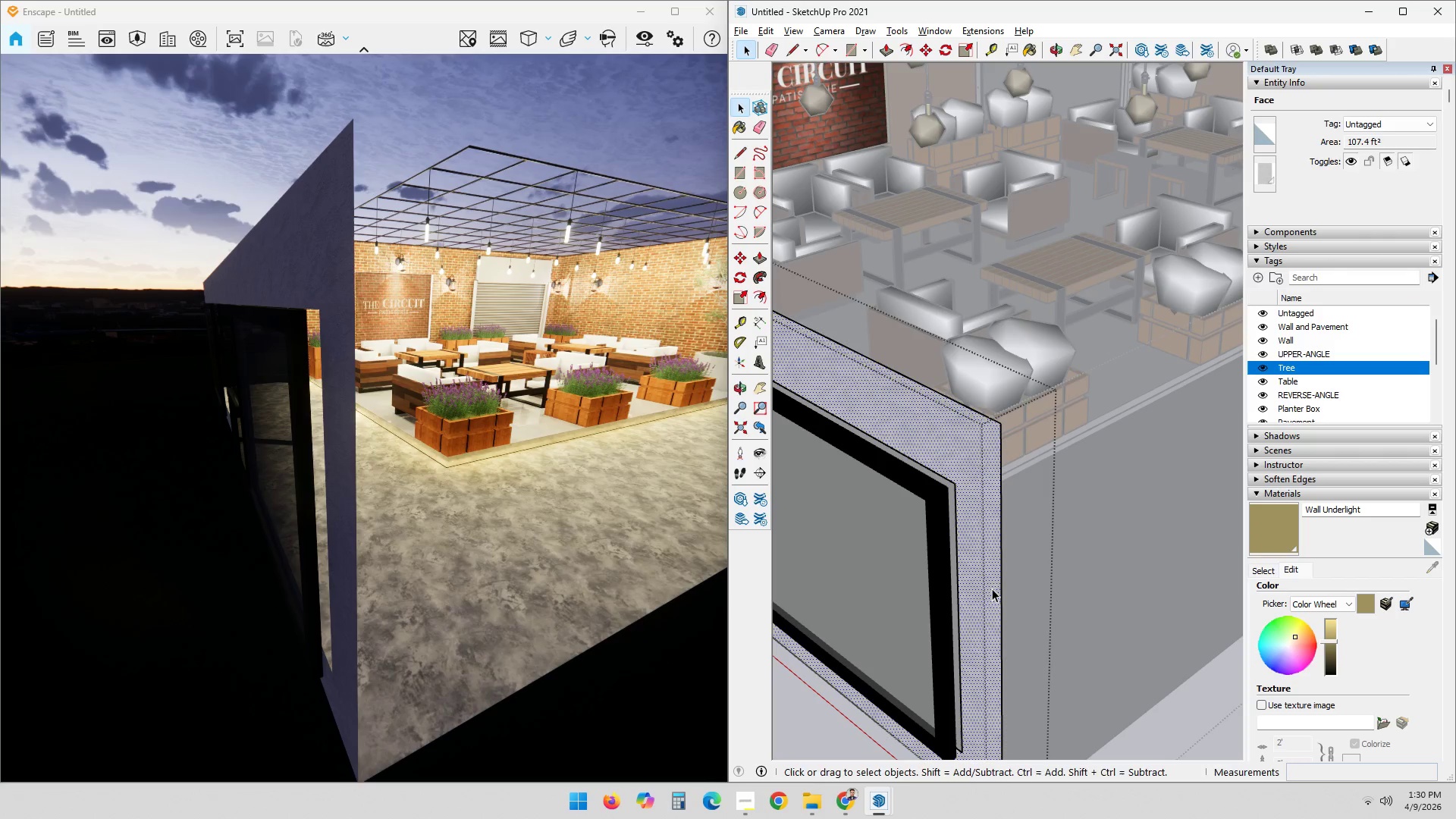 
left_click([992, 472])
 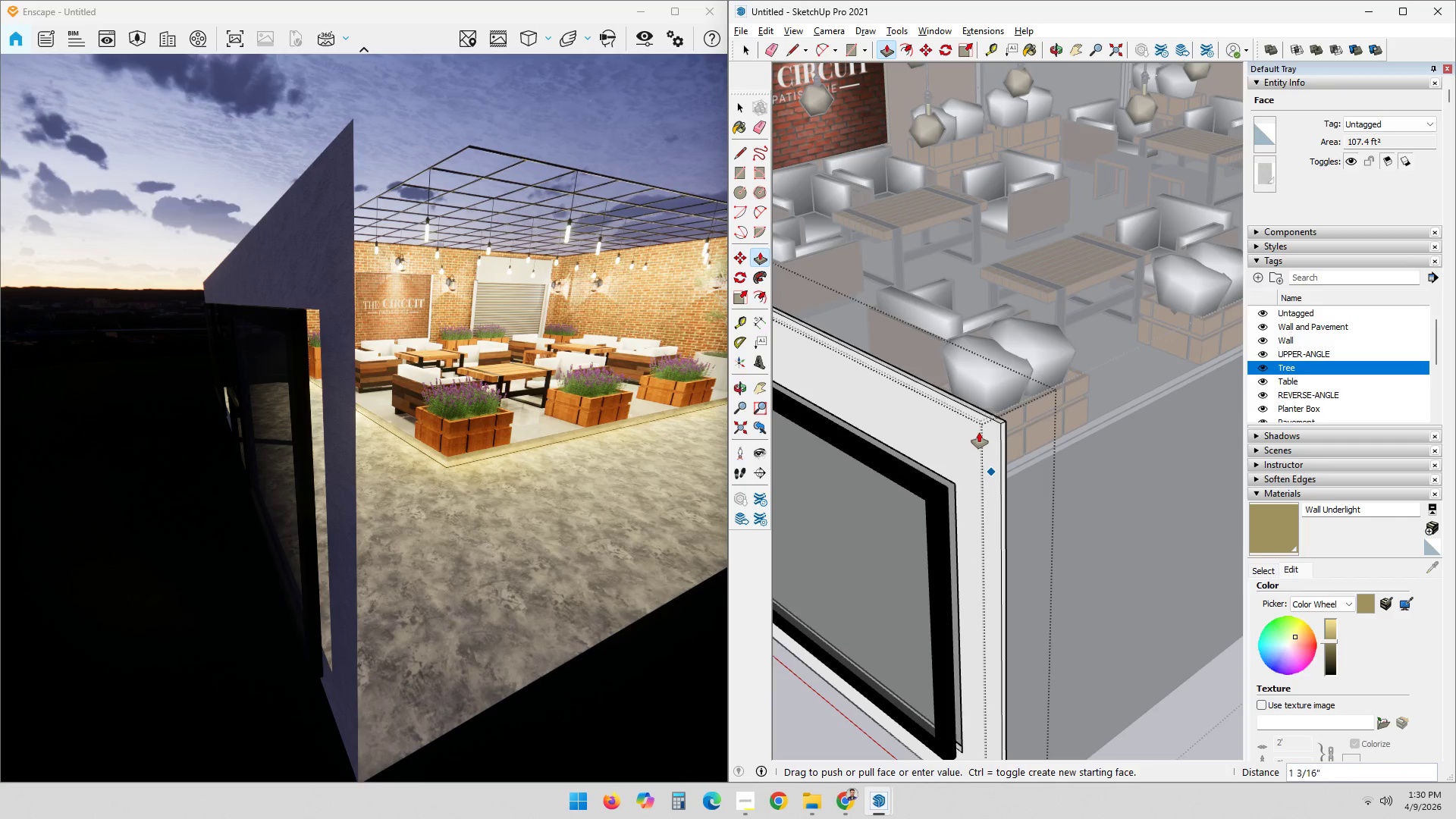 
key(Escape)
 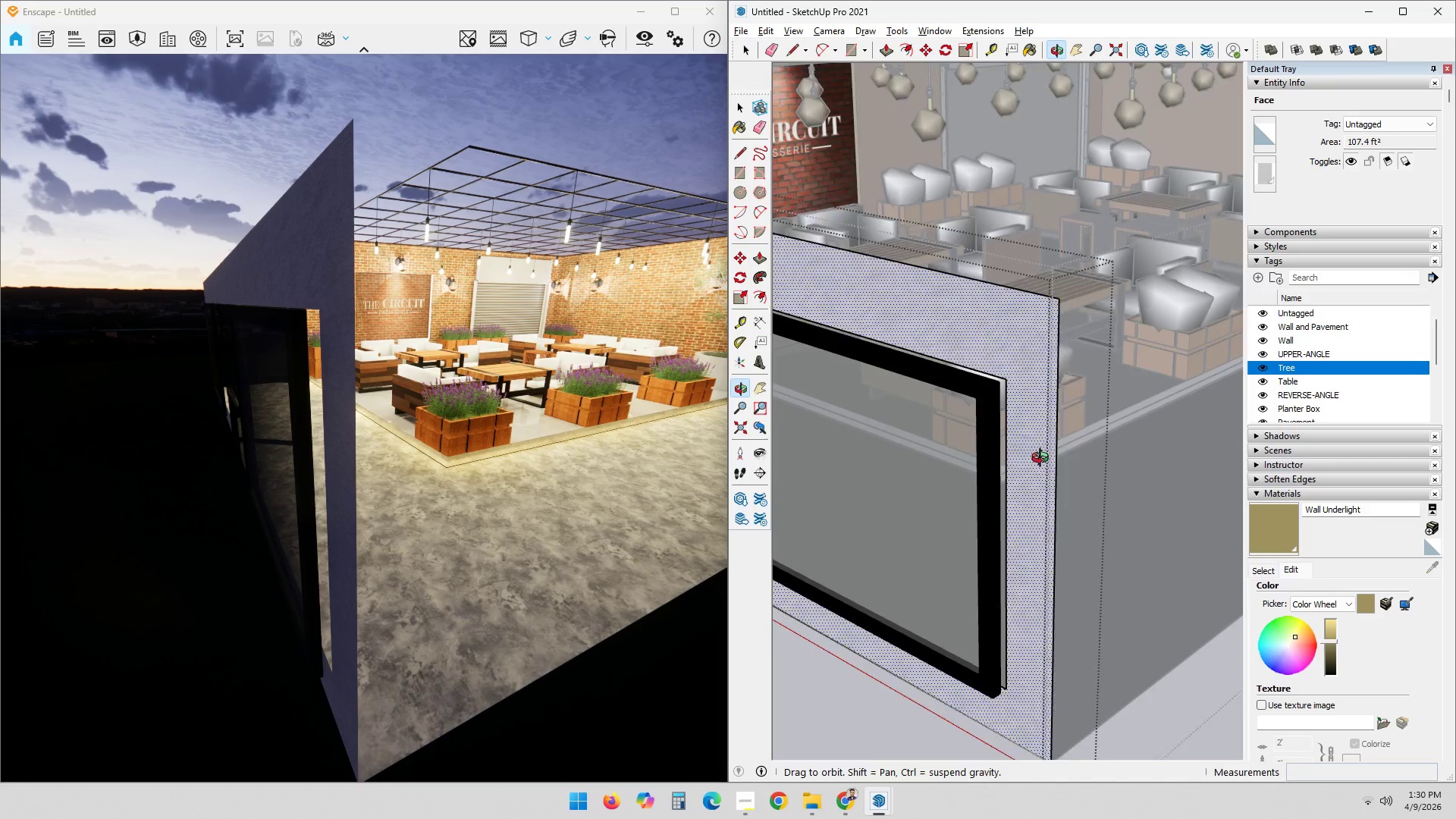 
hold_key(key=ShiftLeft, duration=0.45)
 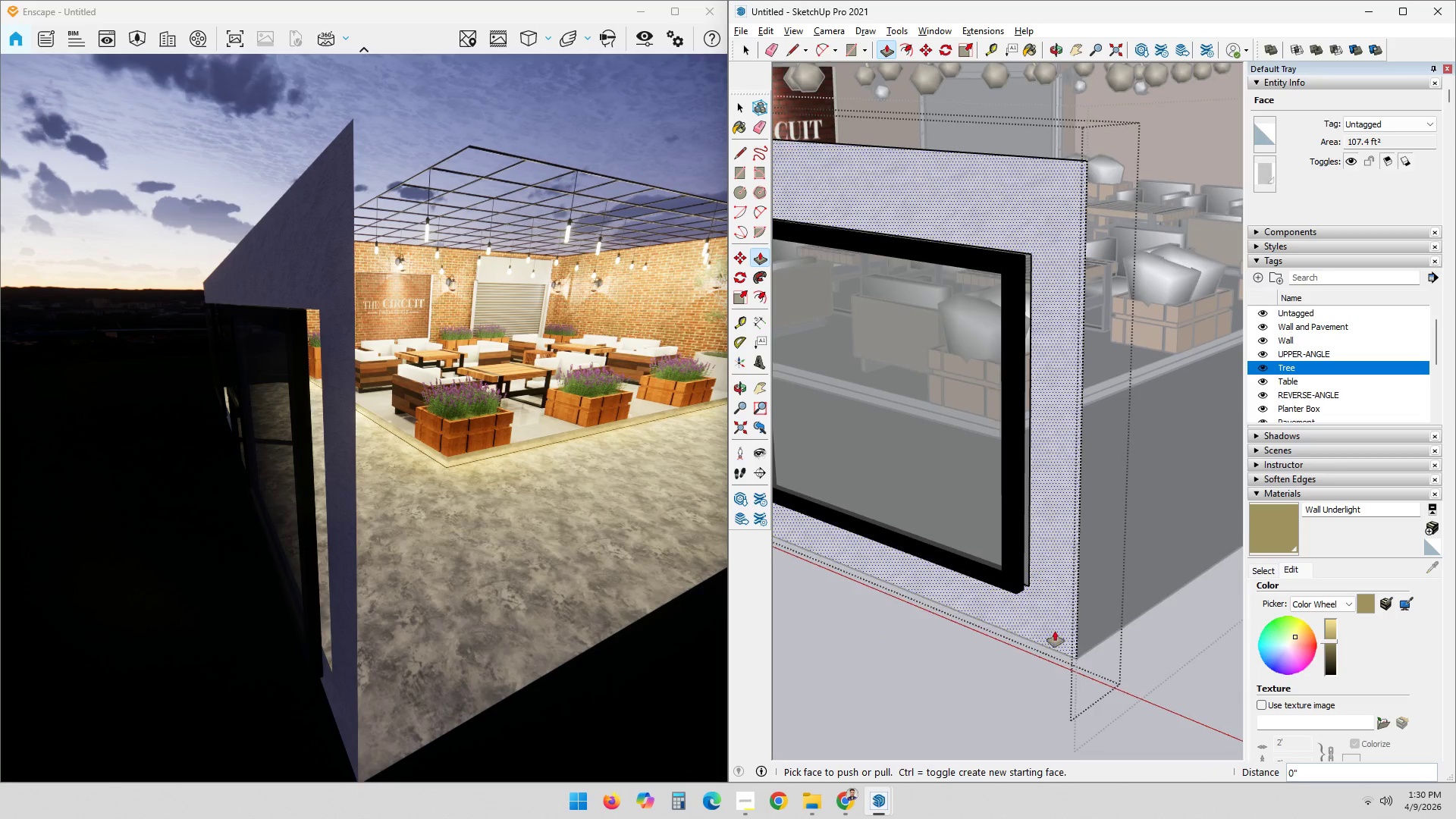 
scroll: coordinate [1055, 632], scroll_direction: up, amount: 2.0
 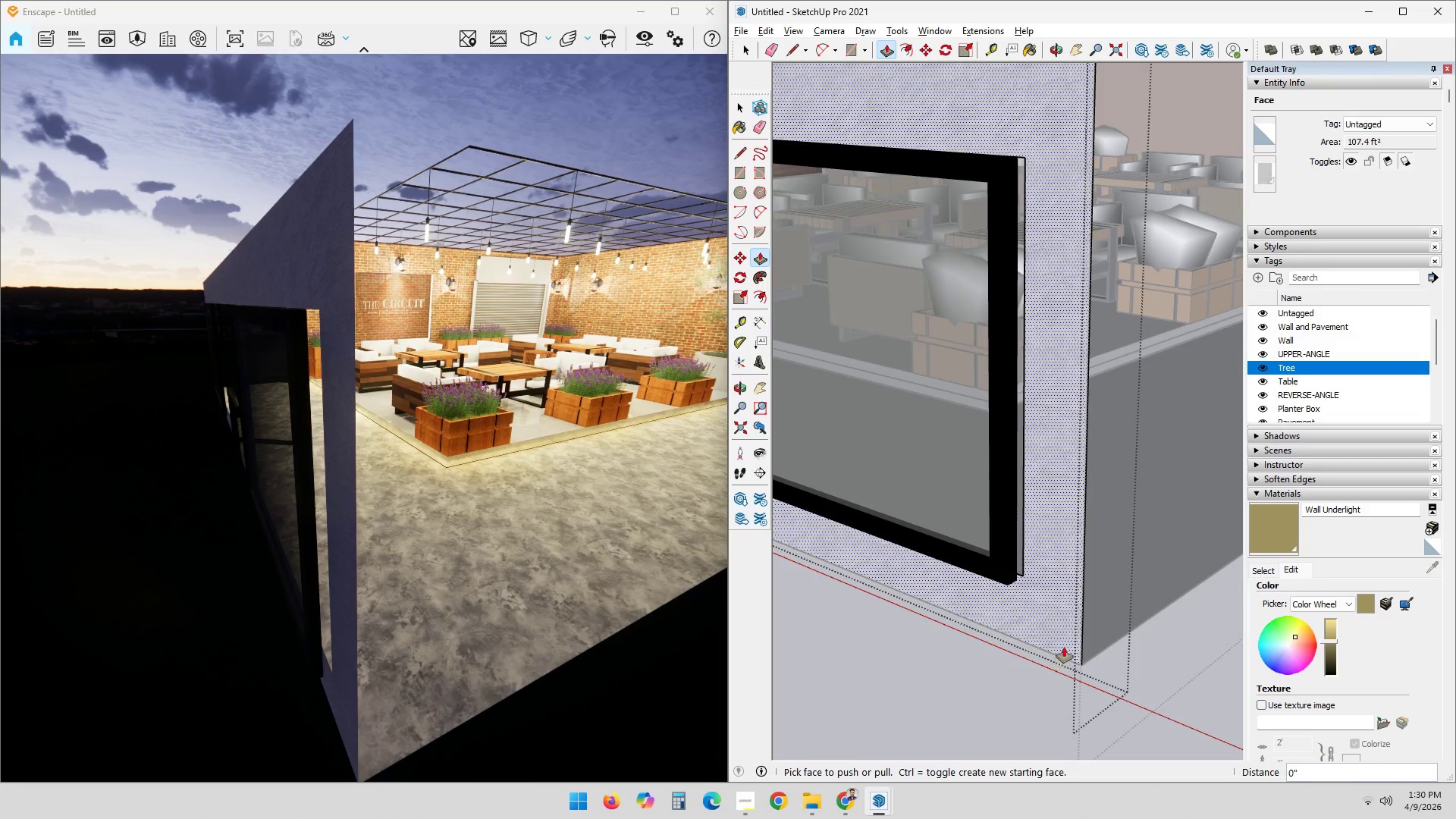 
left_click([1062, 638])
 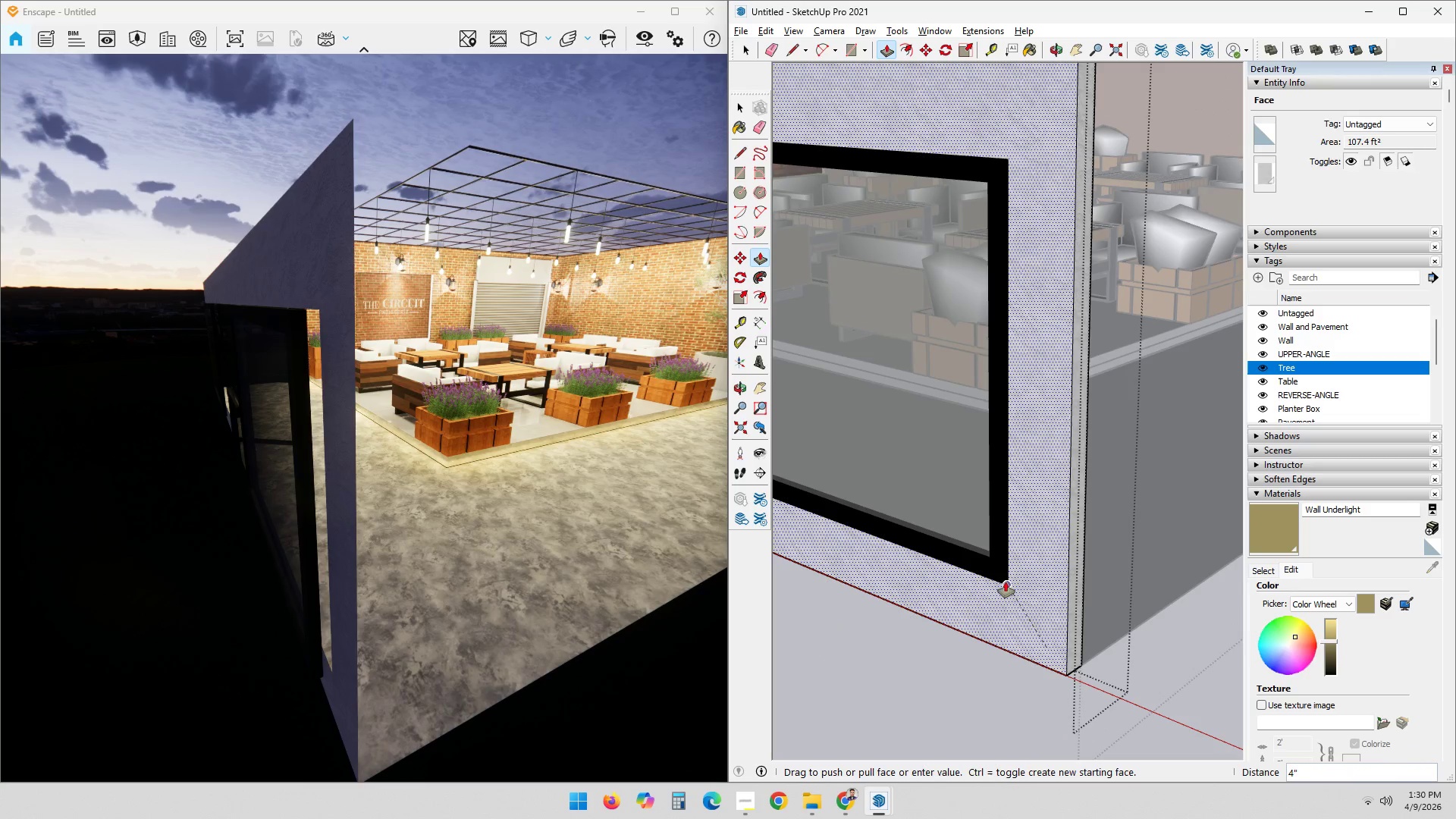 
left_click([1006, 580])
 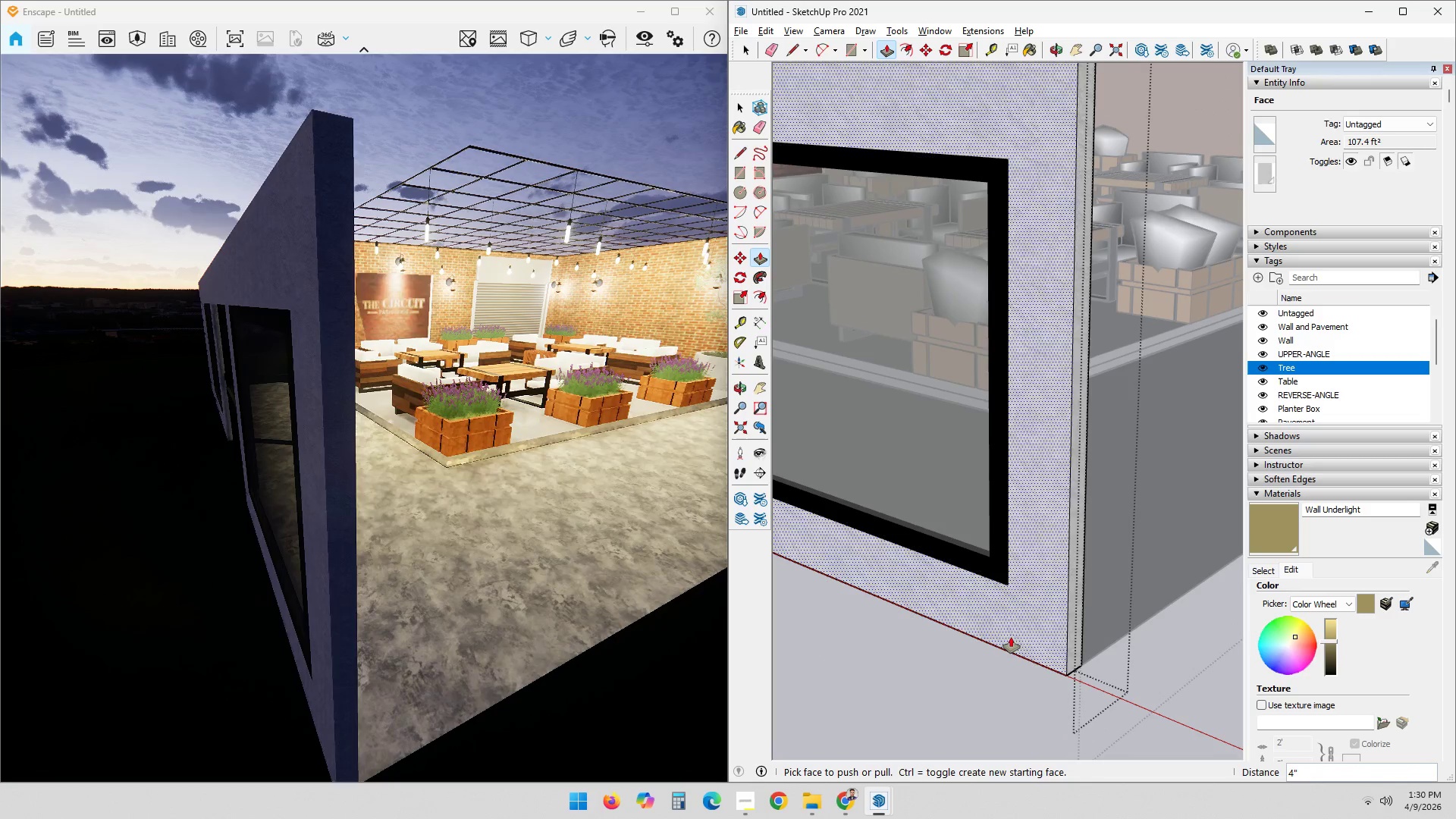 
key(Space)
 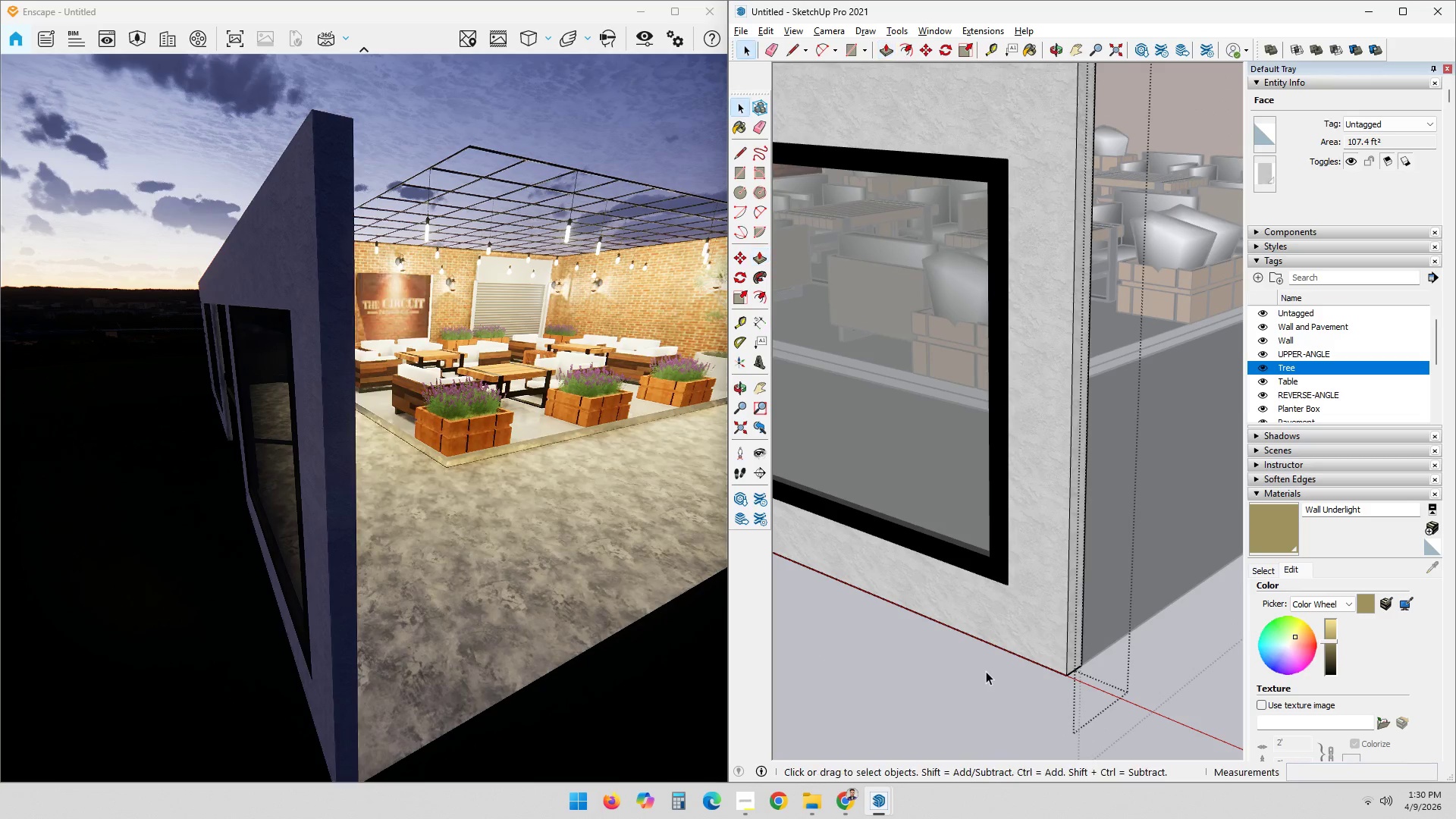 
left_click([985, 672])
 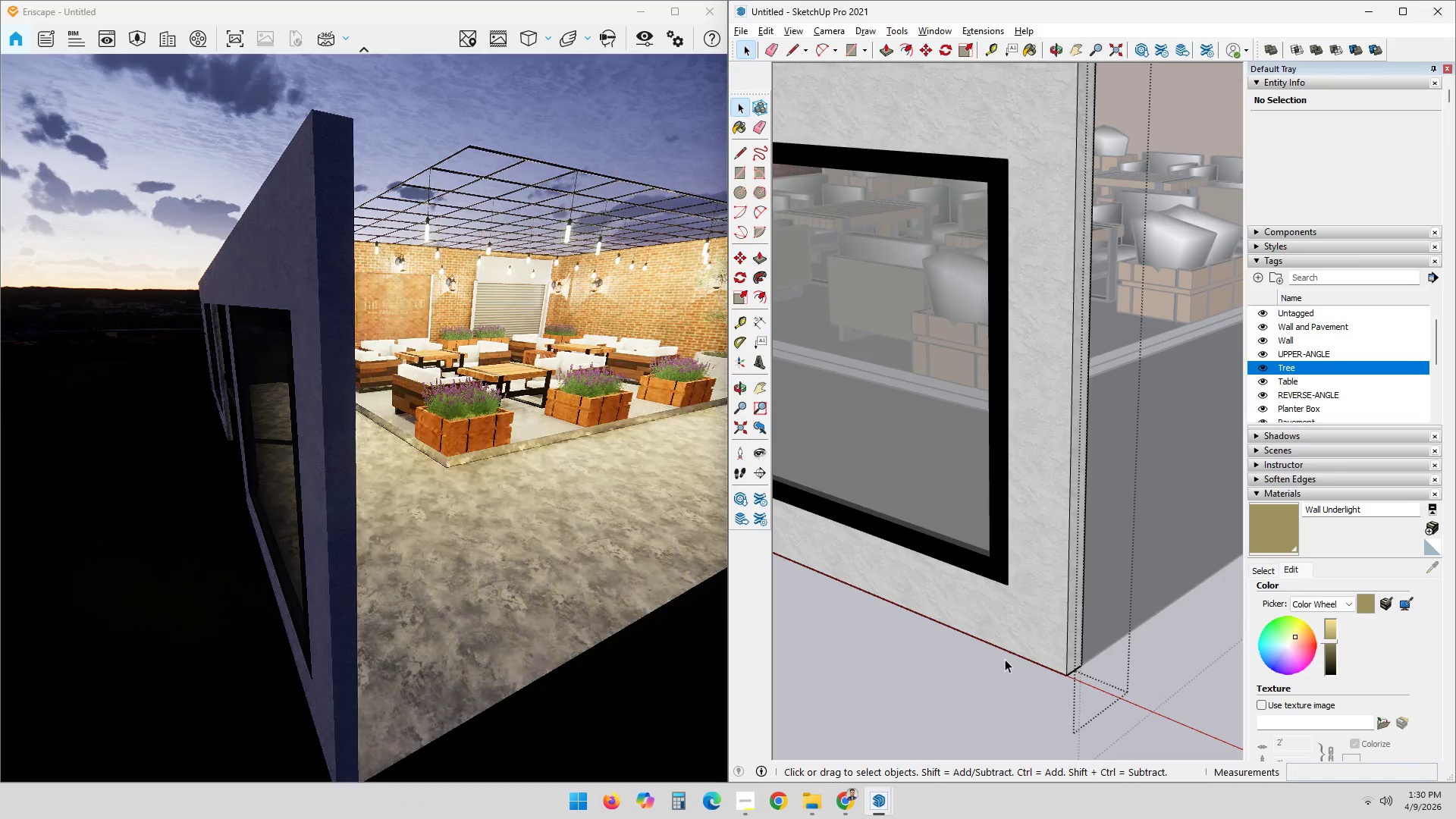 
scroll: coordinate [1018, 645], scroll_direction: down, amount: 3.0
 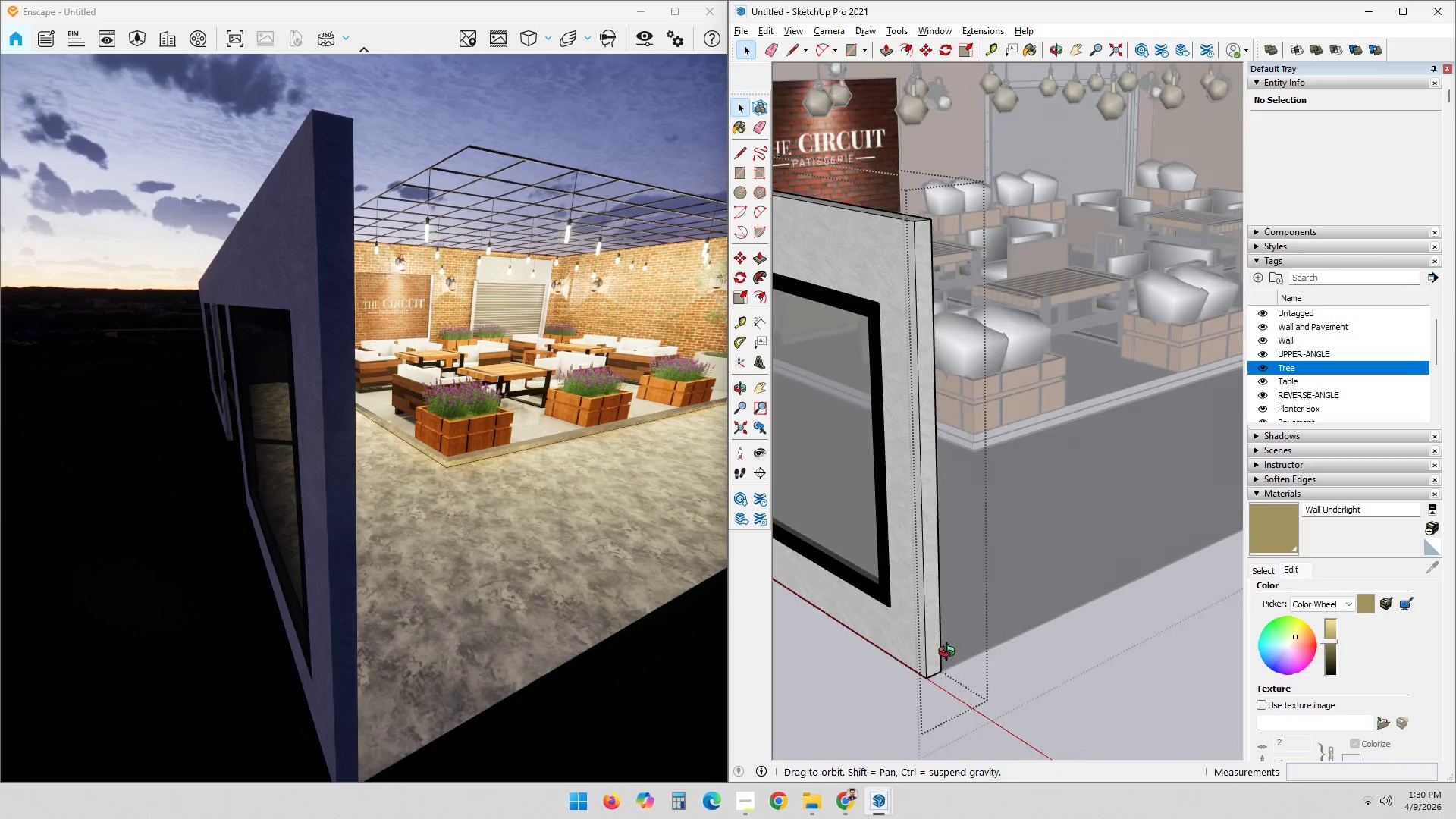 
left_click([1062, 653])
 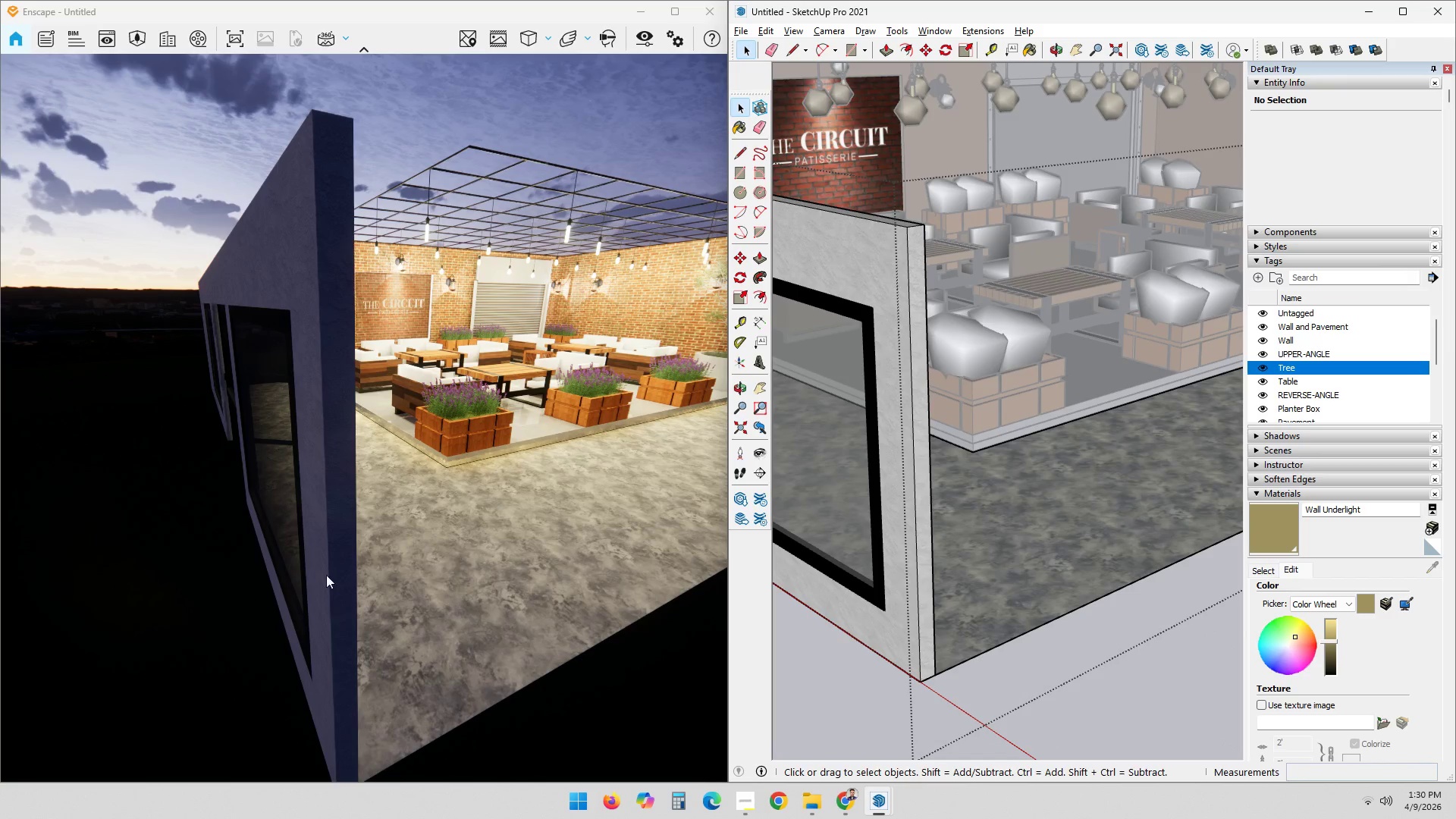 
left_click_drag(start_coordinate=[321, 573], to_coordinate=[490, 425])
 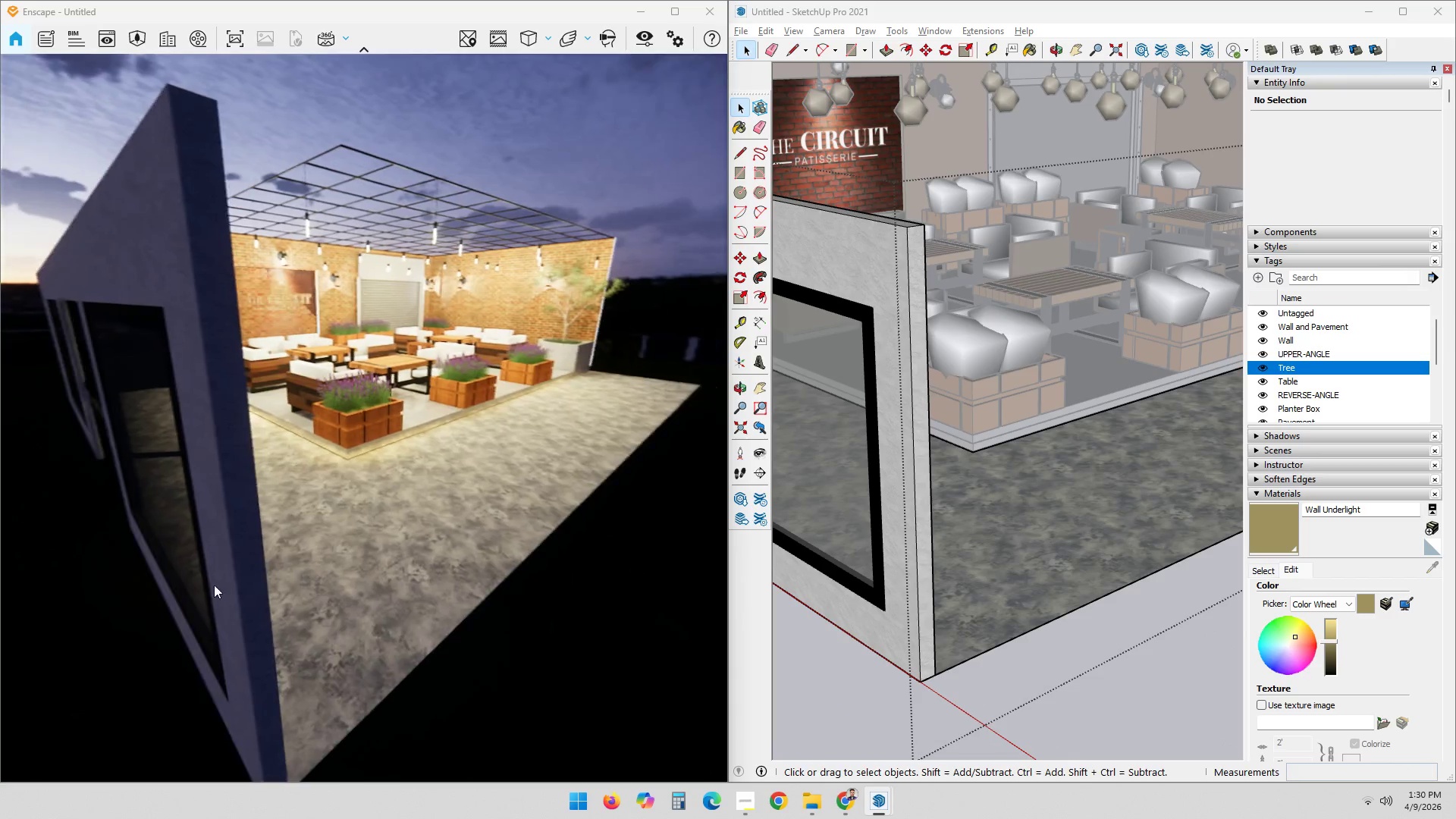 
hold_key(key=ShiftLeft, duration=0.75)
scroll: coordinate [134, 582], scroll_direction: down, amount: 2.0
 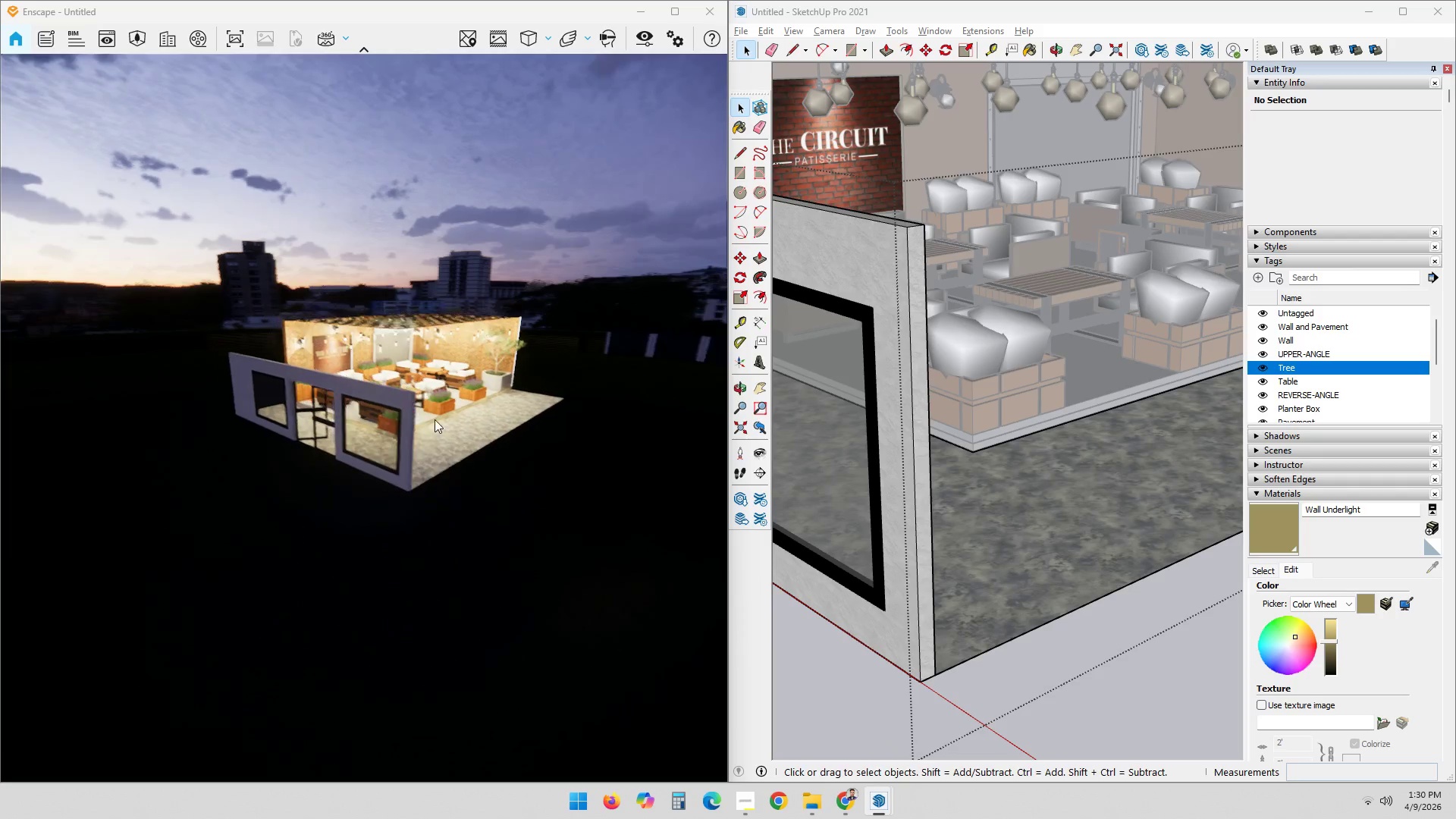 
scroll: coordinate [345, 457], scroll_direction: up, amount: 12.0
 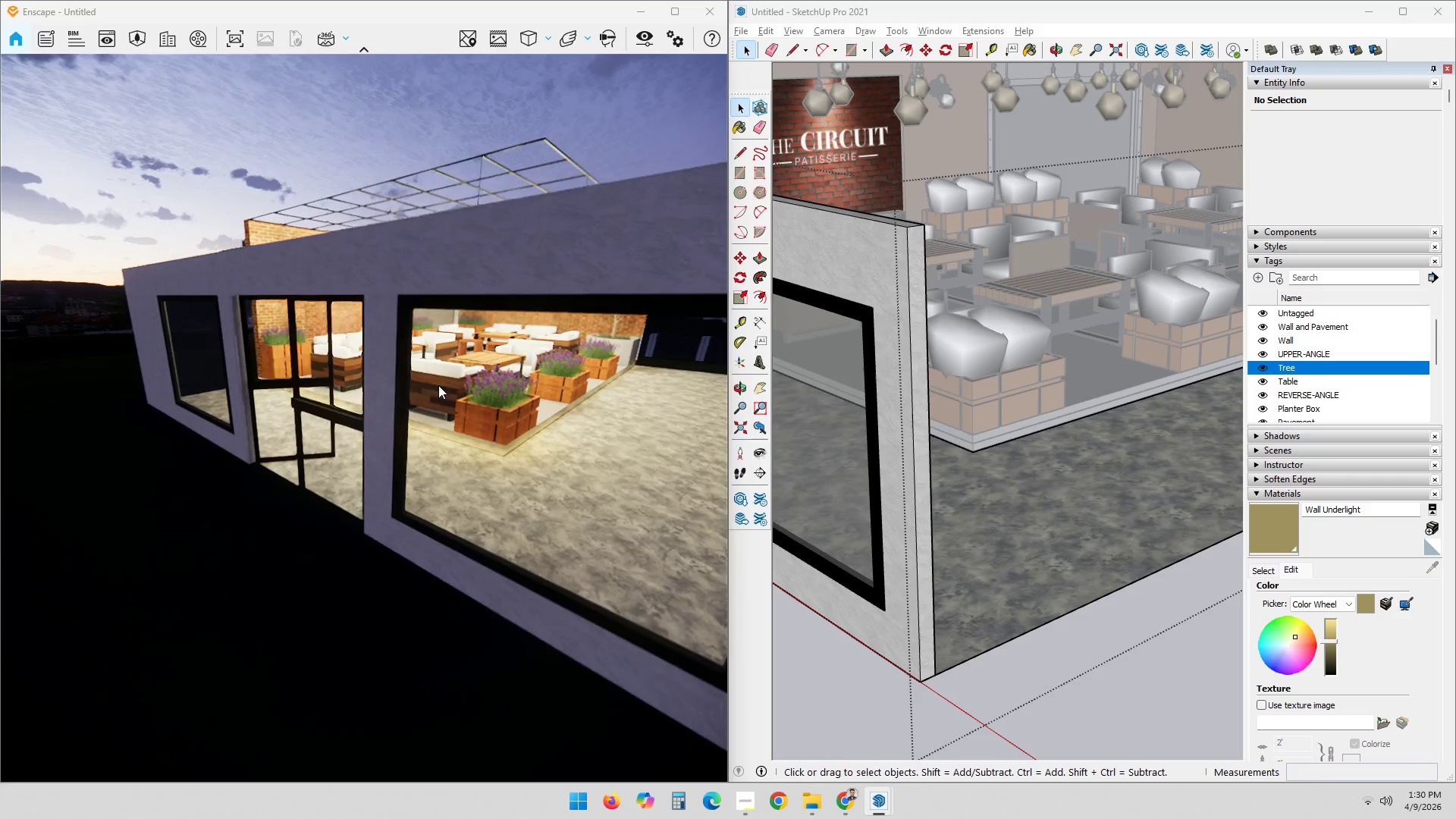 
left_click_drag(start_coordinate=[359, 559], to_coordinate=[432, 351])
 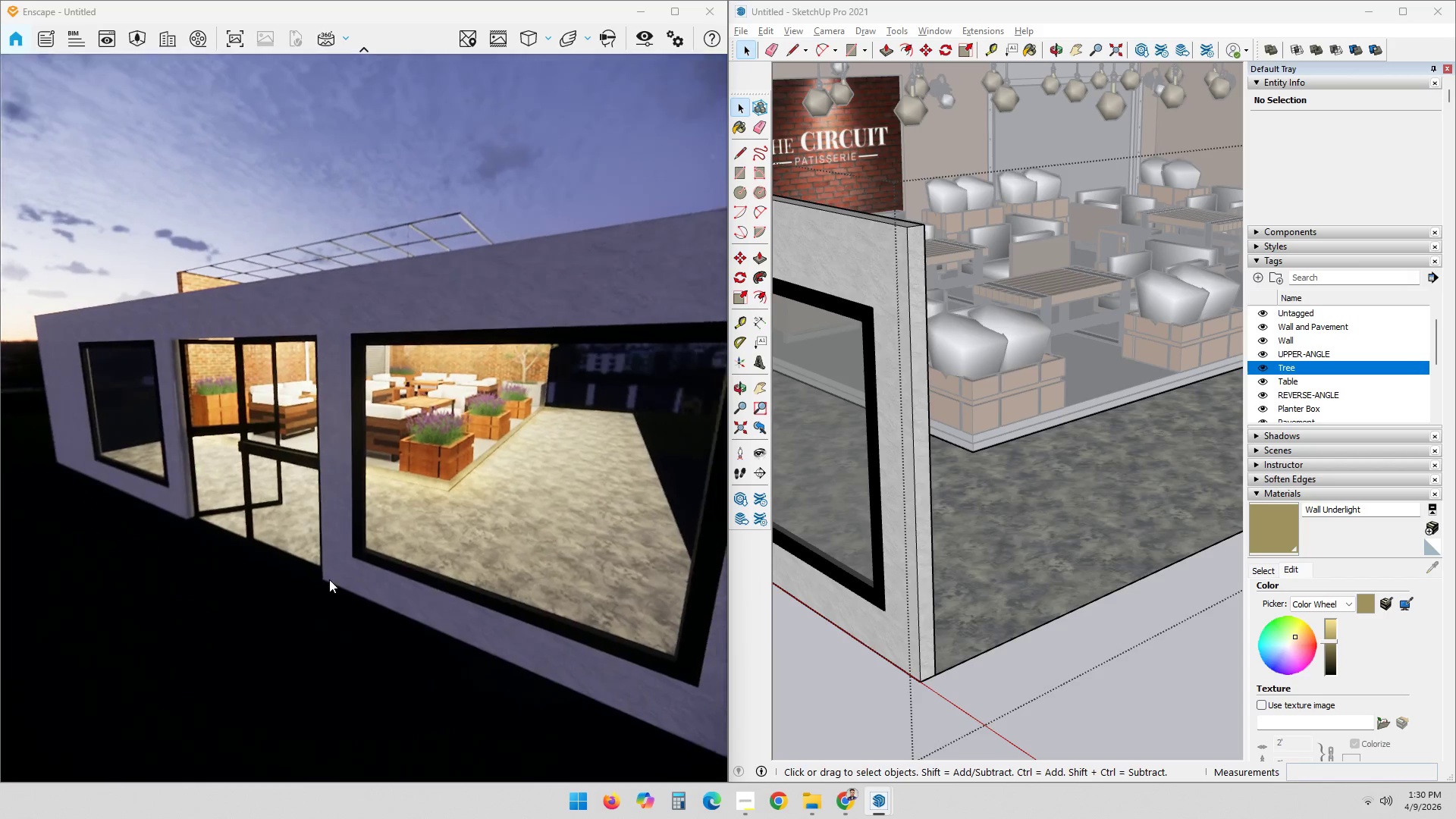 
hold_key(key=ShiftLeft, duration=0.7)
 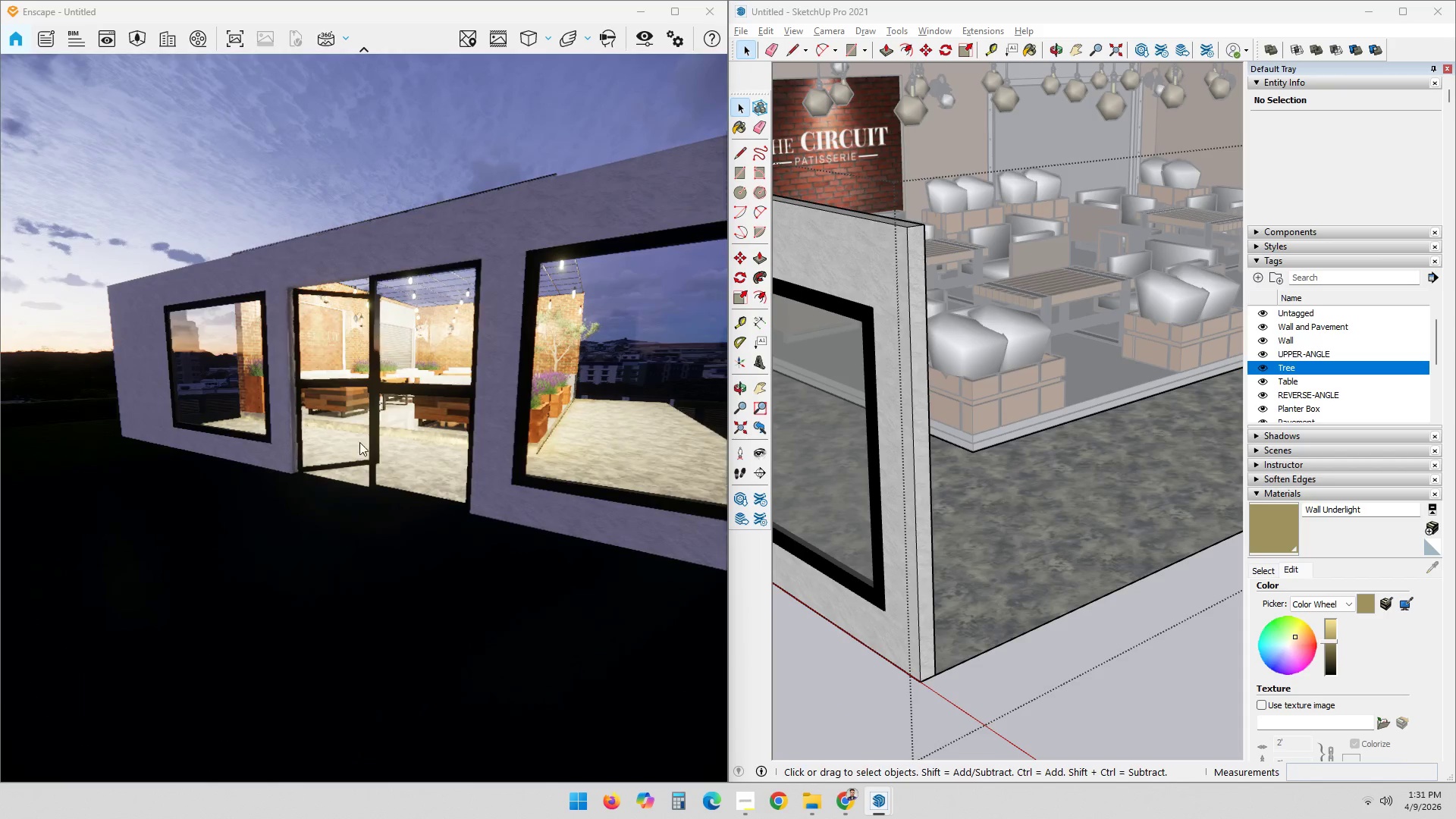 
hold_key(key=ShiftLeft, duration=0.59)
 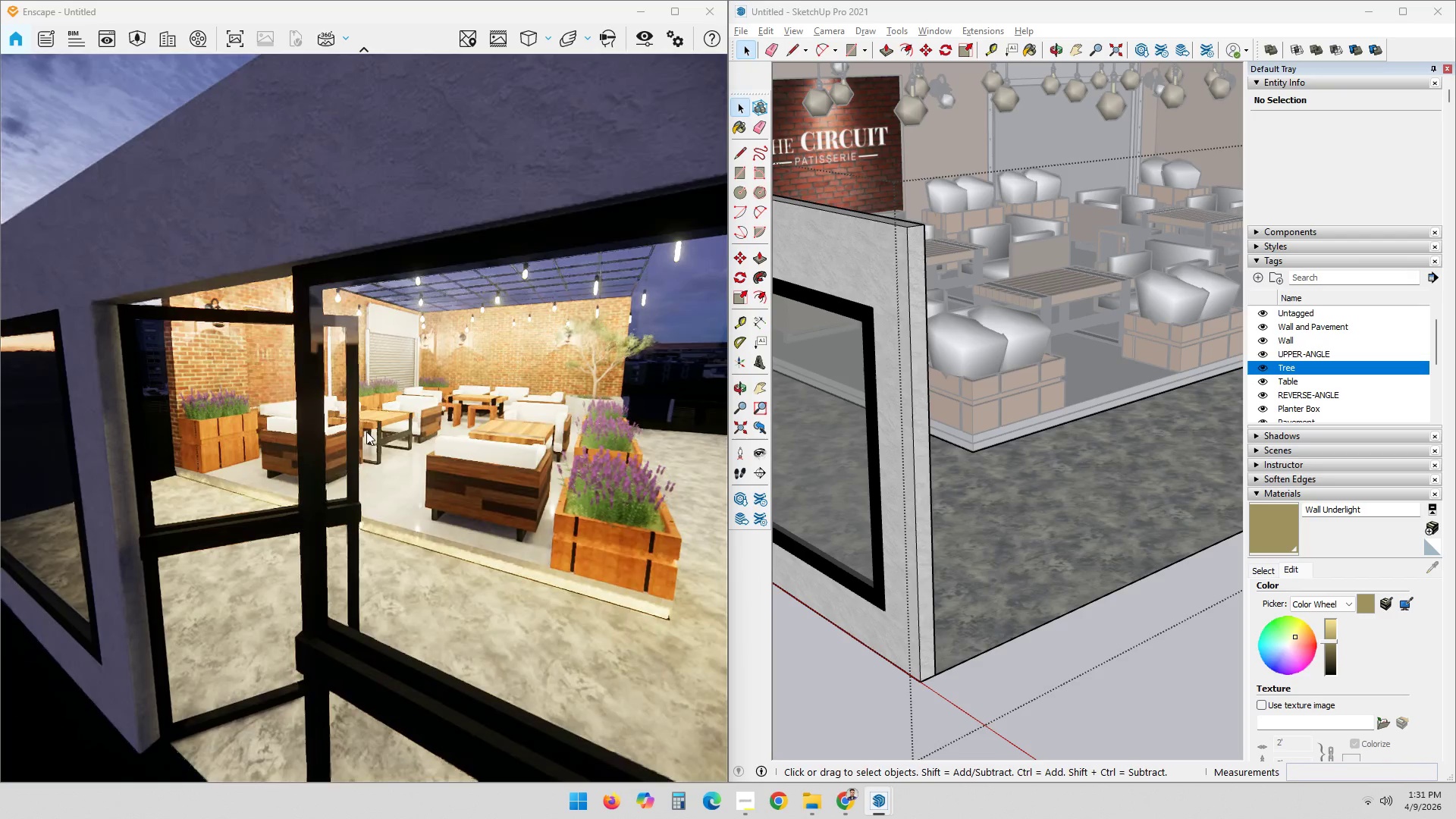 
scroll: coordinate [360, 444], scroll_direction: up, amount: 4.0
 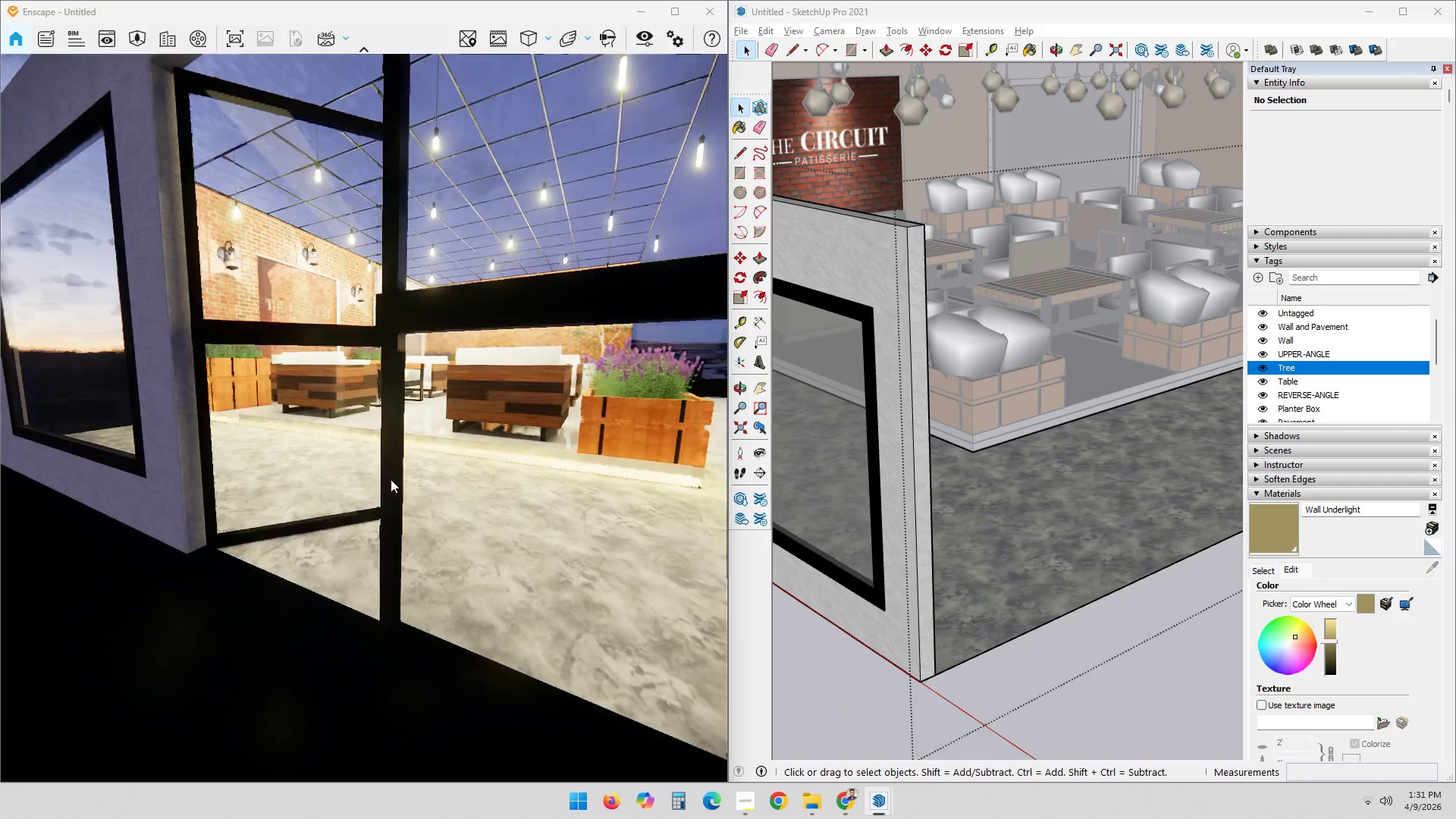 
hold_key(key=ShiftLeft, duration=3.73)
 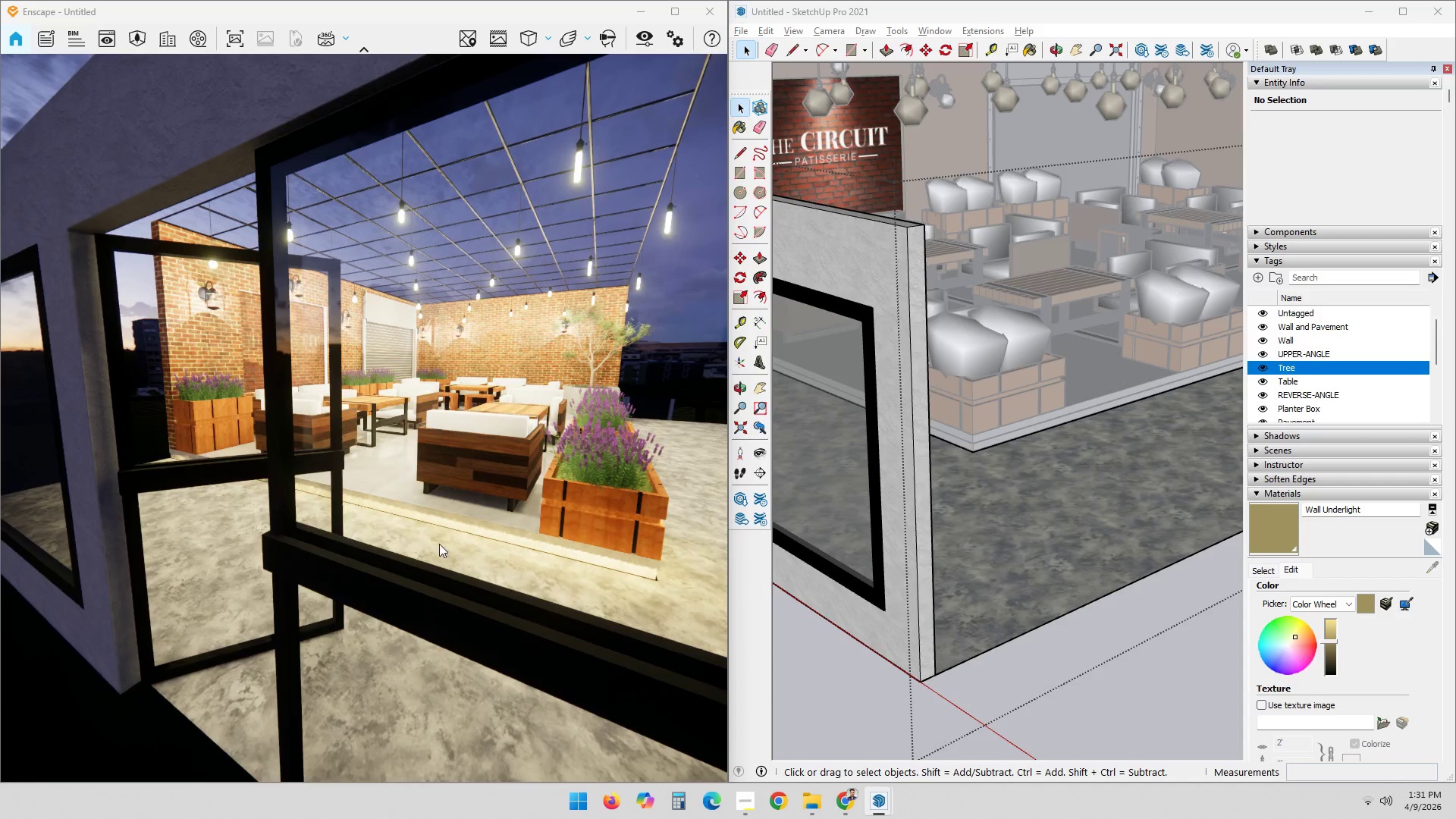 
left_click_drag(start_coordinate=[442, 550], to_coordinate=[395, 425])
 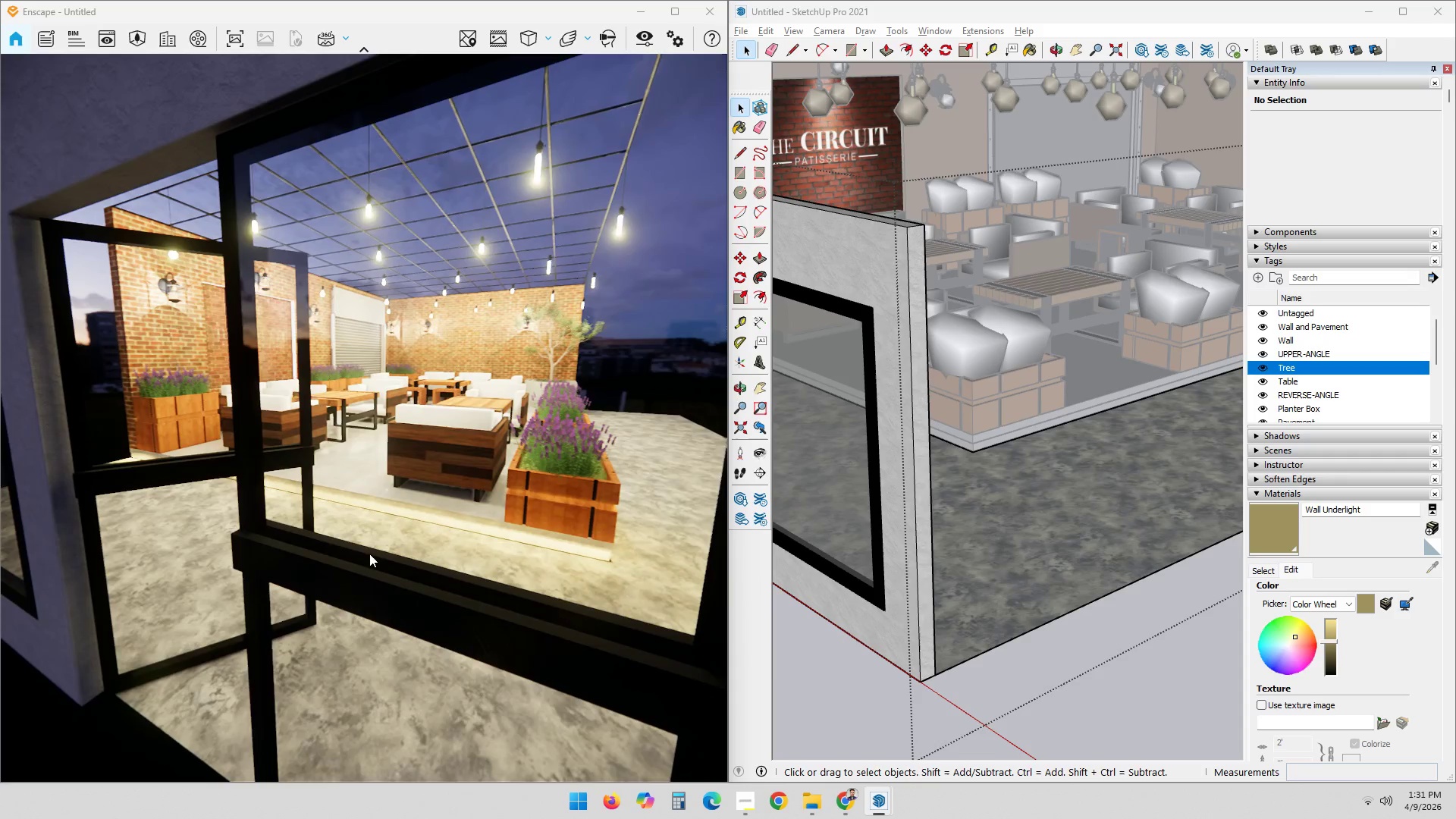 
hold_key(key=ShiftLeft, duration=2.12)
 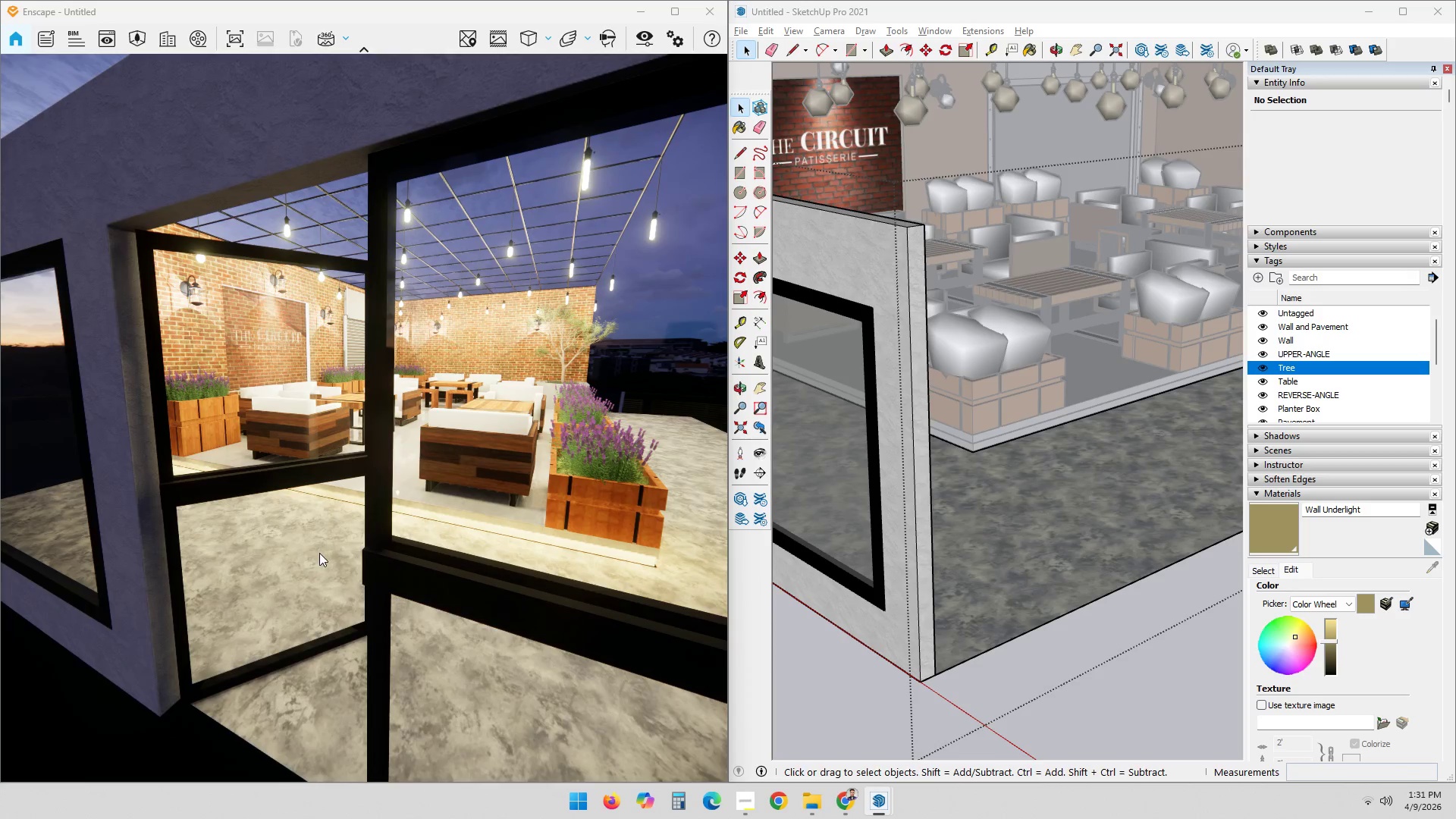 
left_click_drag(start_coordinate=[244, 512], to_coordinate=[375, 418])
 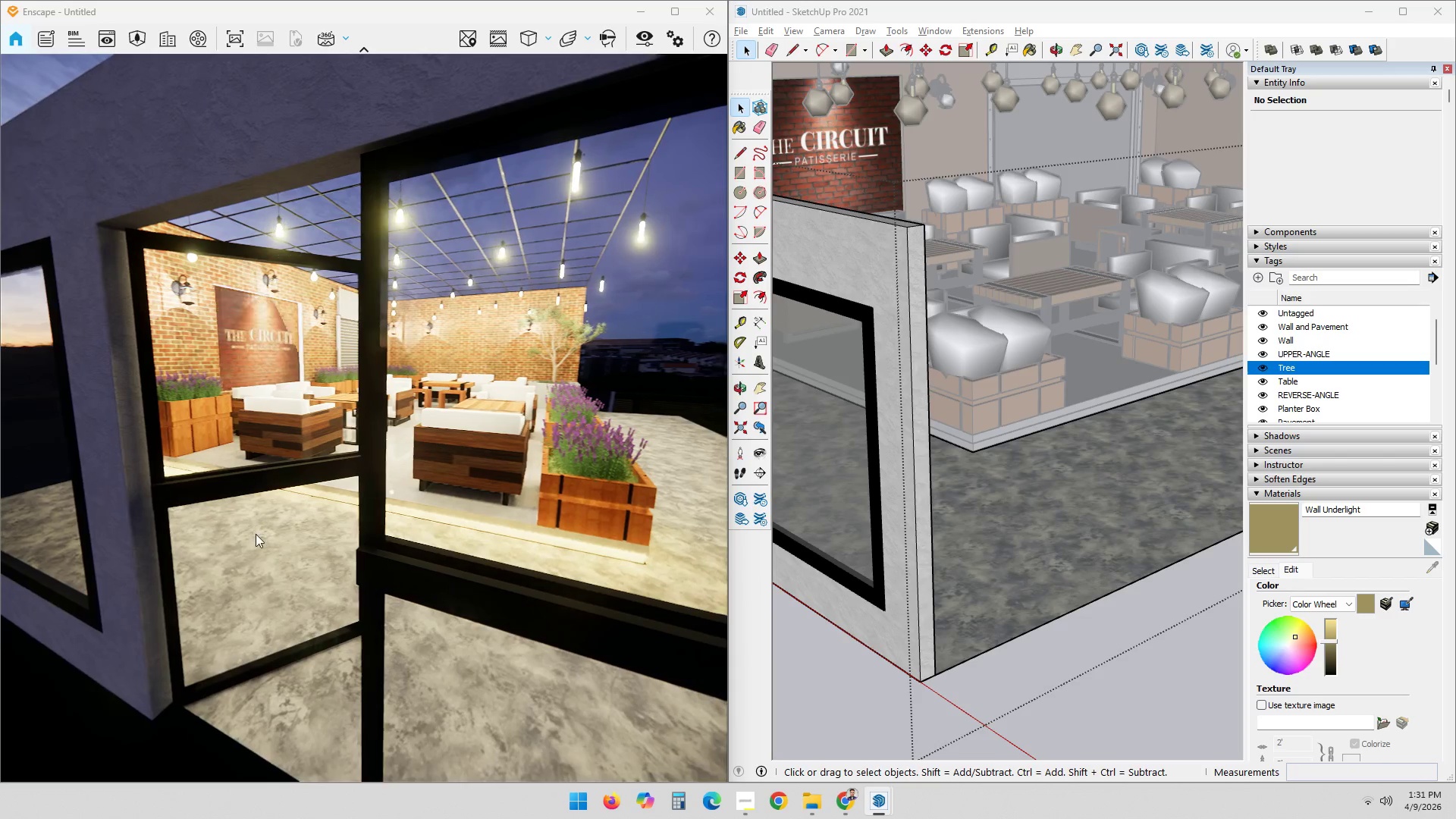 
left_click_drag(start_coordinate=[257, 535], to_coordinate=[334, 415])
 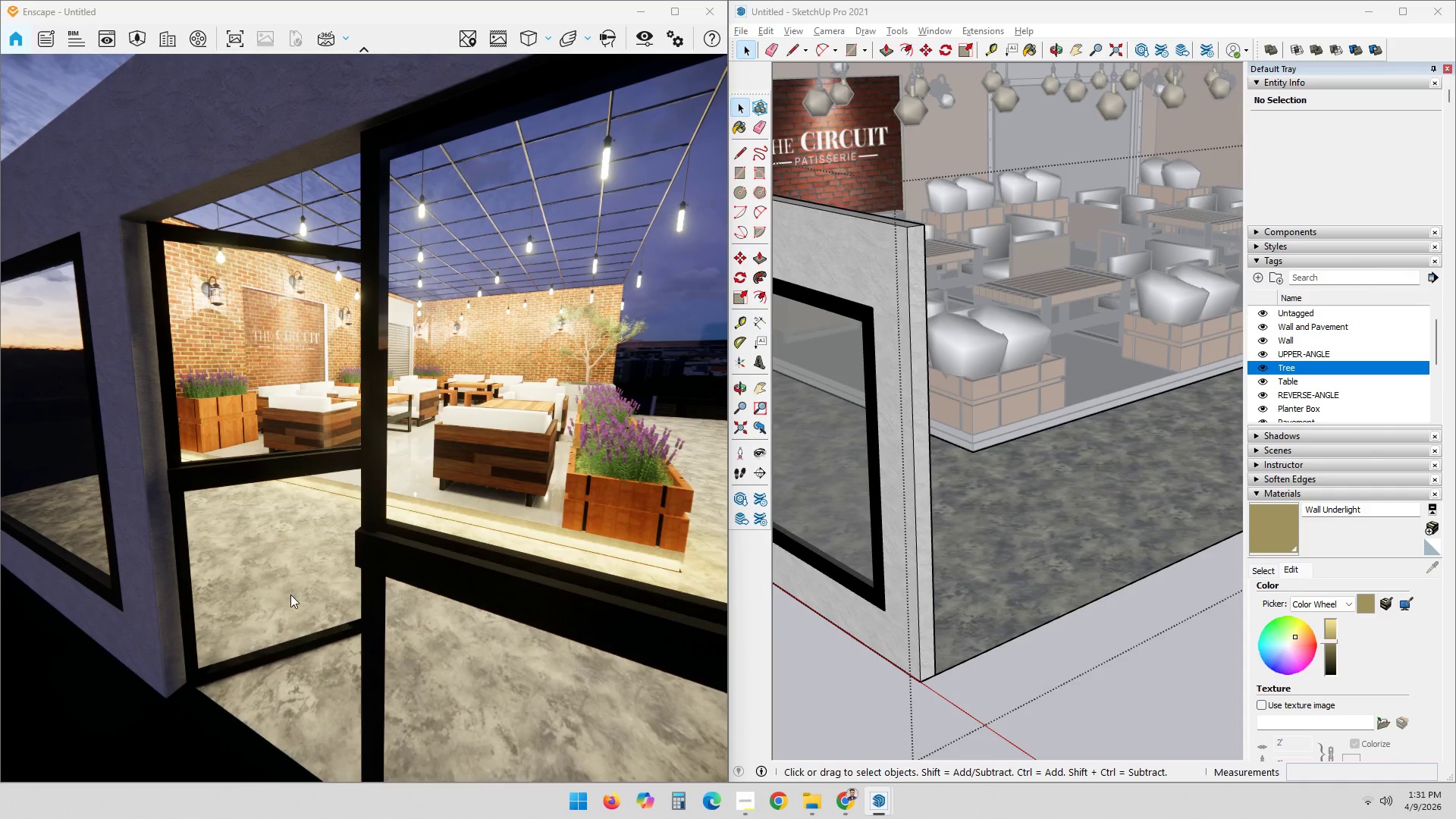 
wait(8.67)
 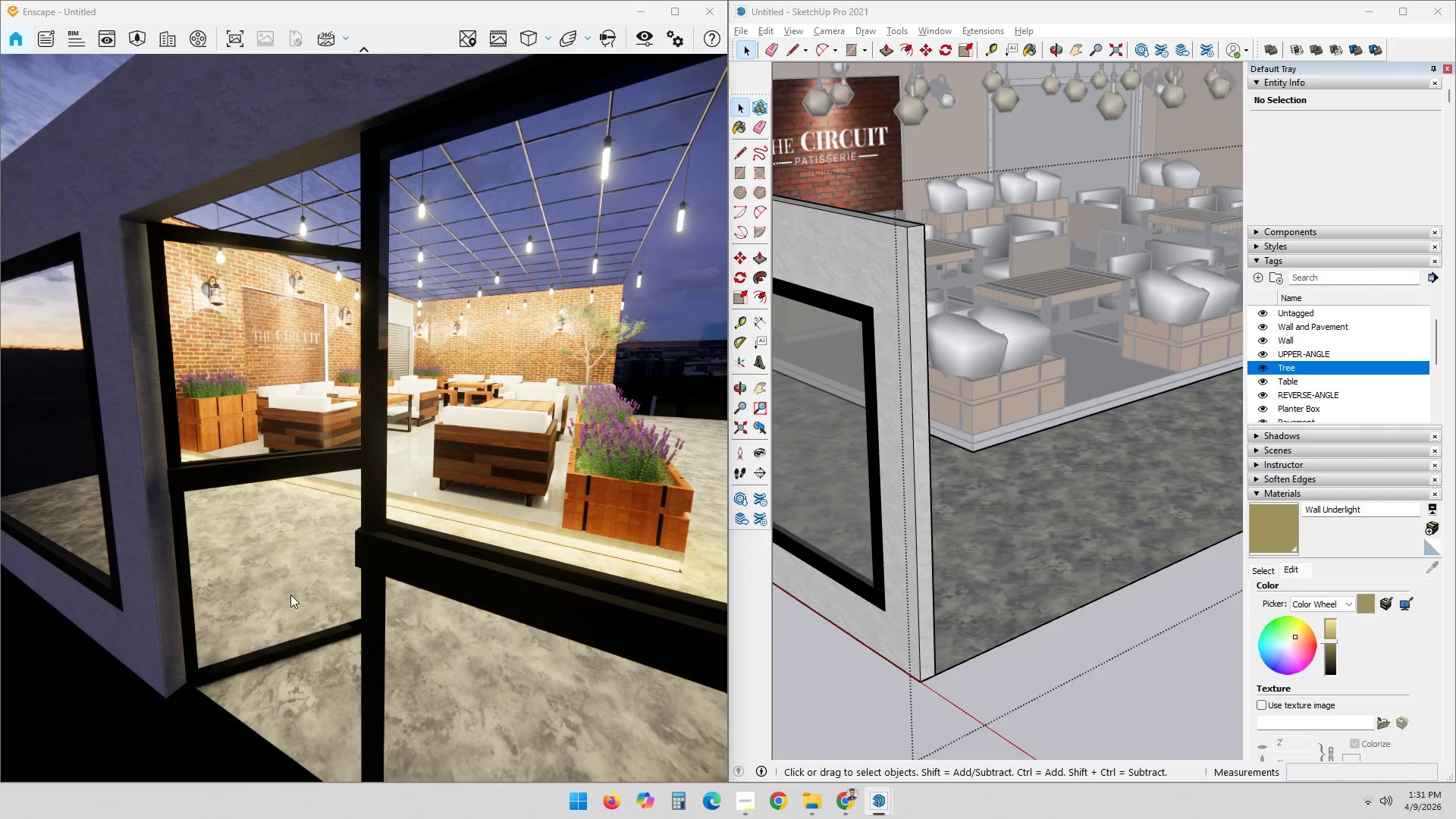 
left_click([243, 40])
 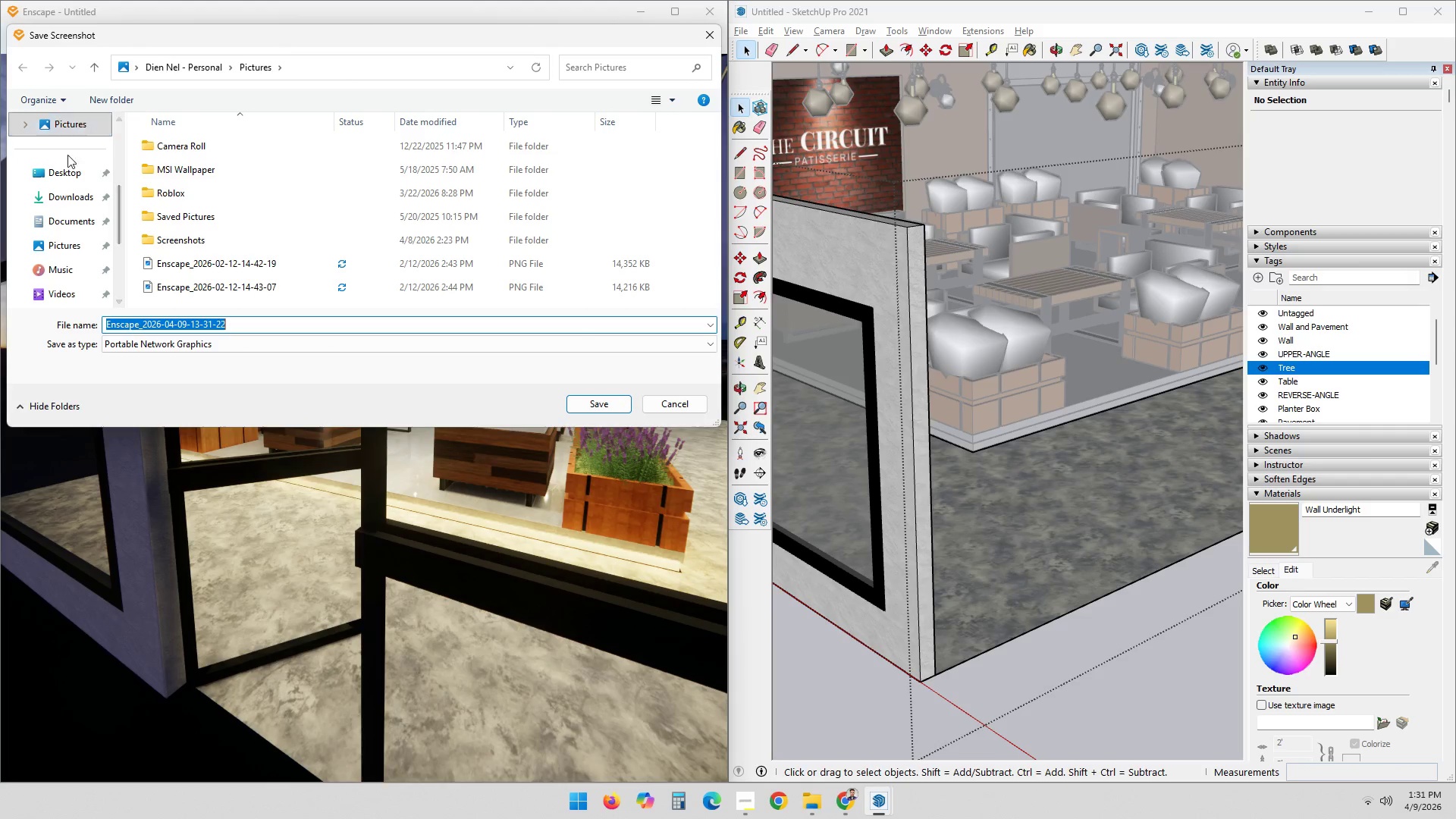 
left_click([67, 168])
 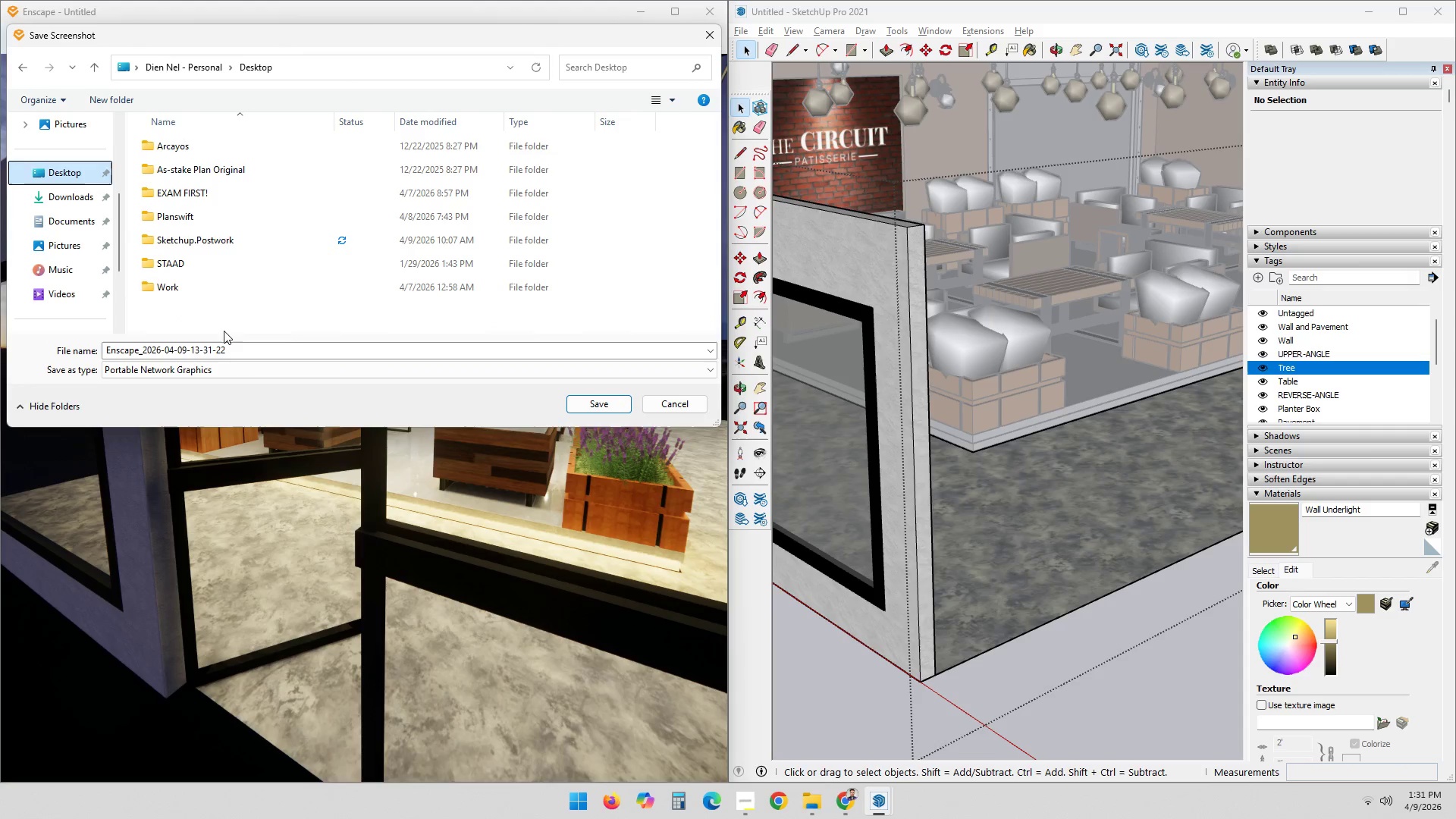 
left_click([219, 348])
 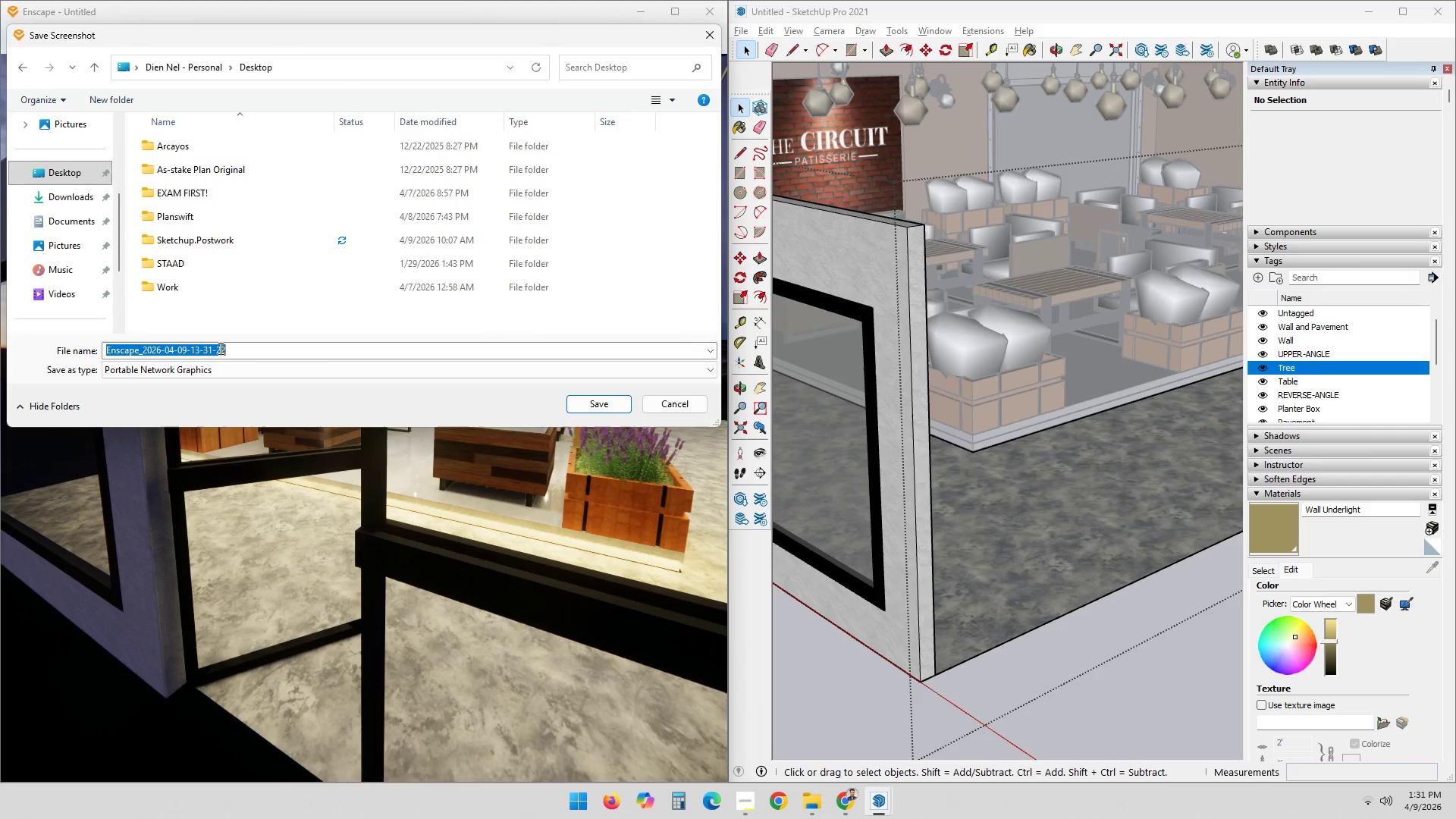 
key(Control+ControlLeft)
 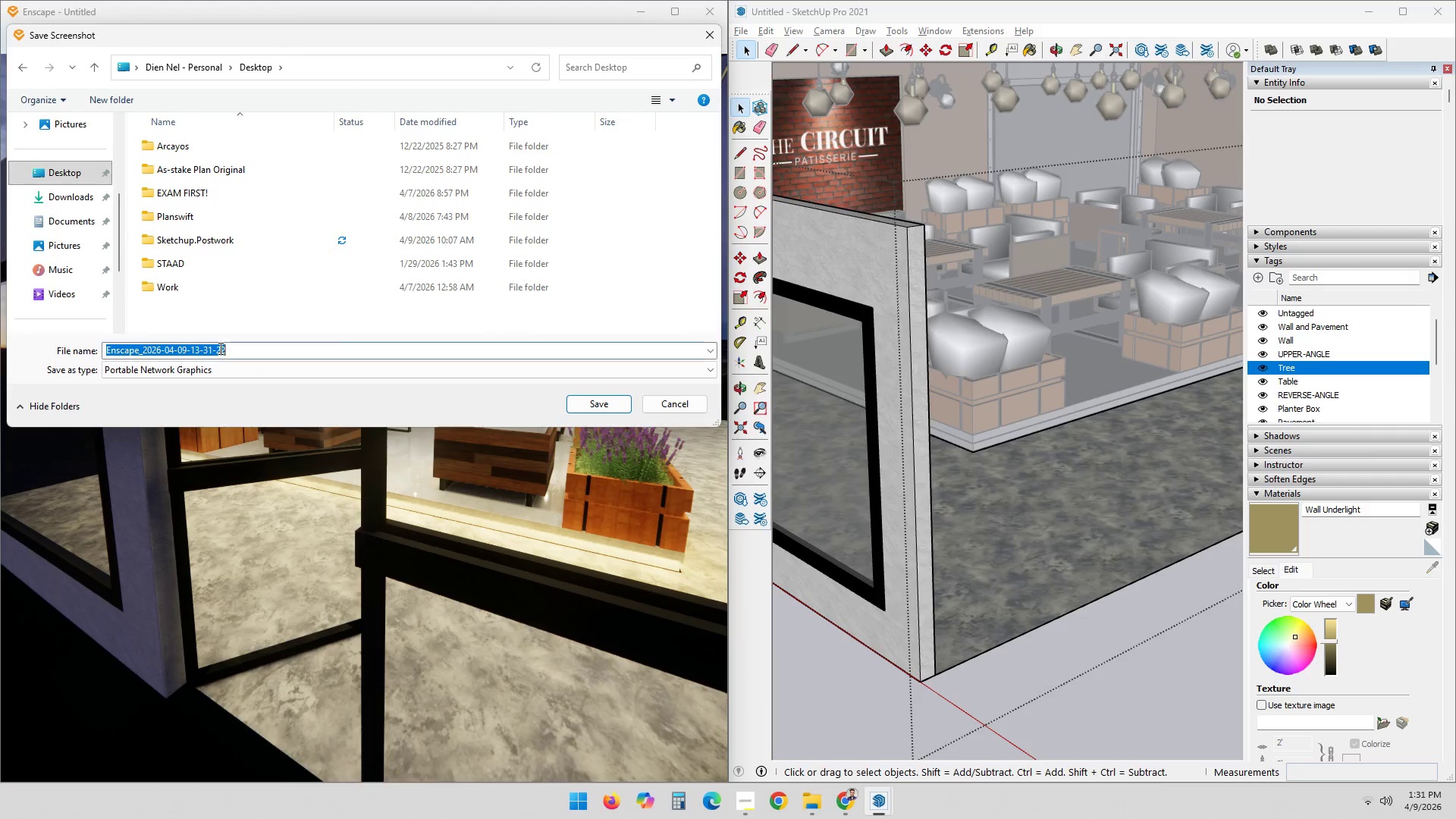 
key(Control+A)
 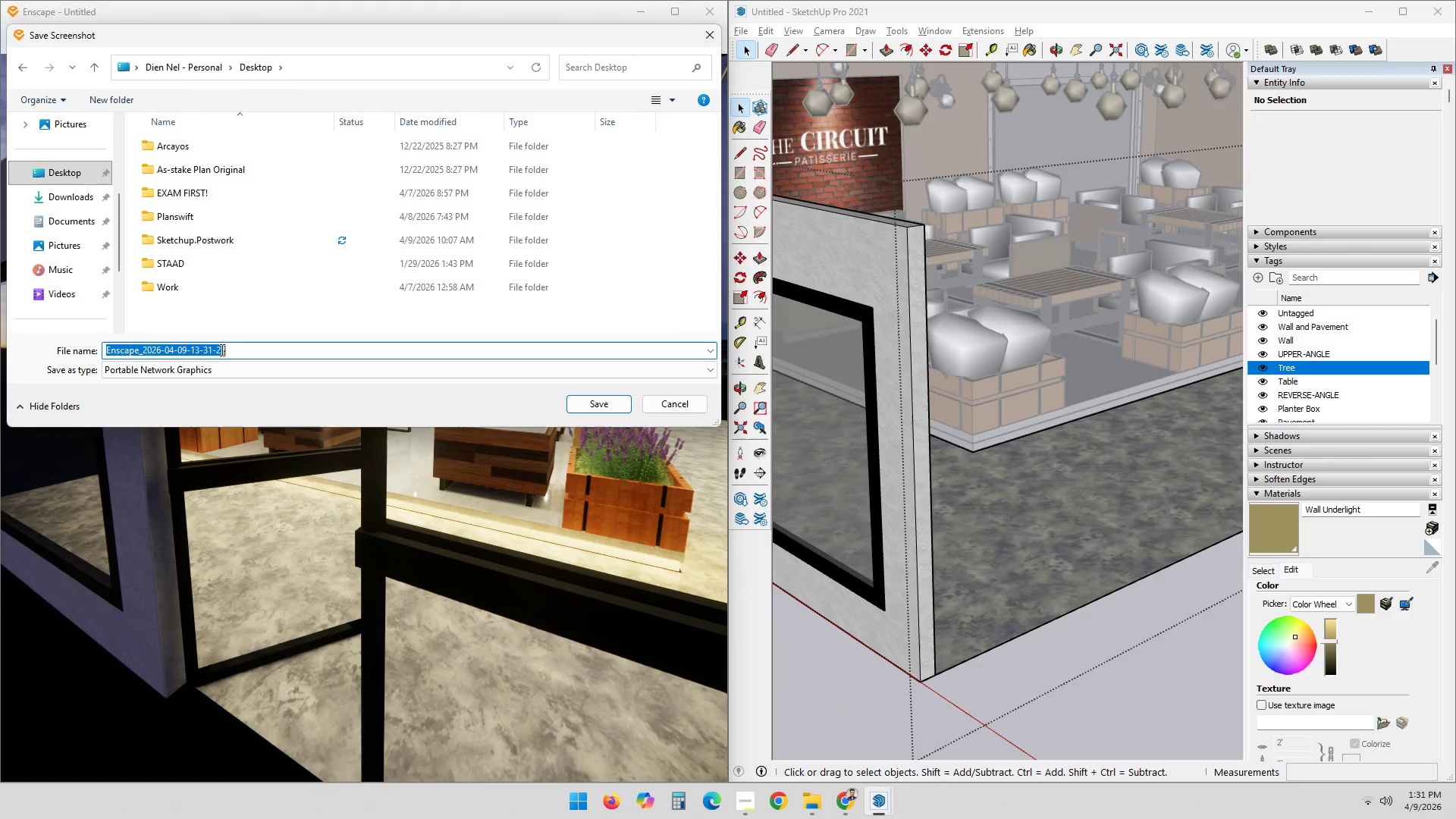 
type(Ete)
key(Backspace)
key(Backspace)
type(ye-Level Perspectiove)
key(Backspace)
key(Backspace)
key(Backspace)
type(ve)
 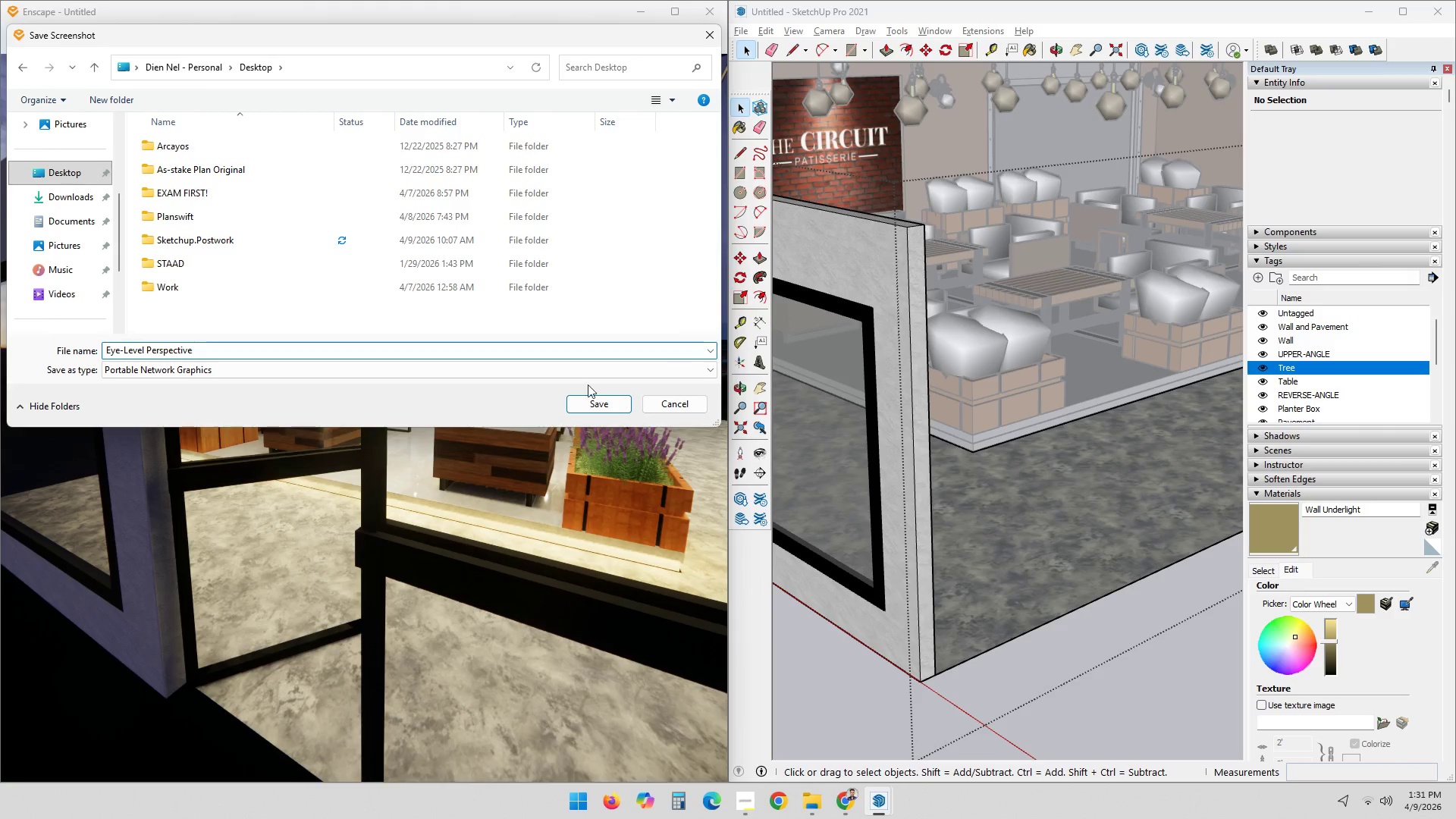 
left_click([592, 402])
 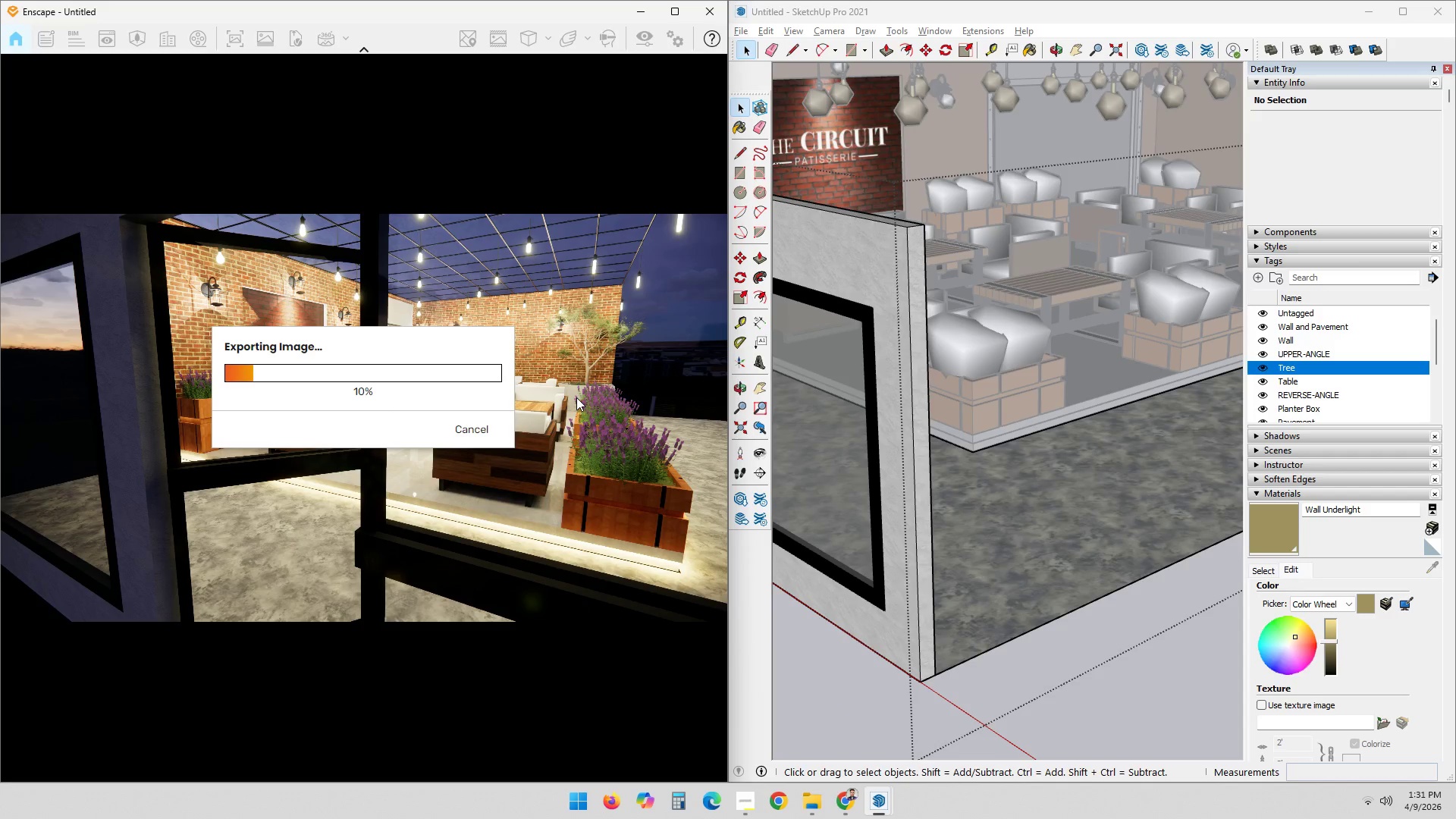 
wait(22.83)
 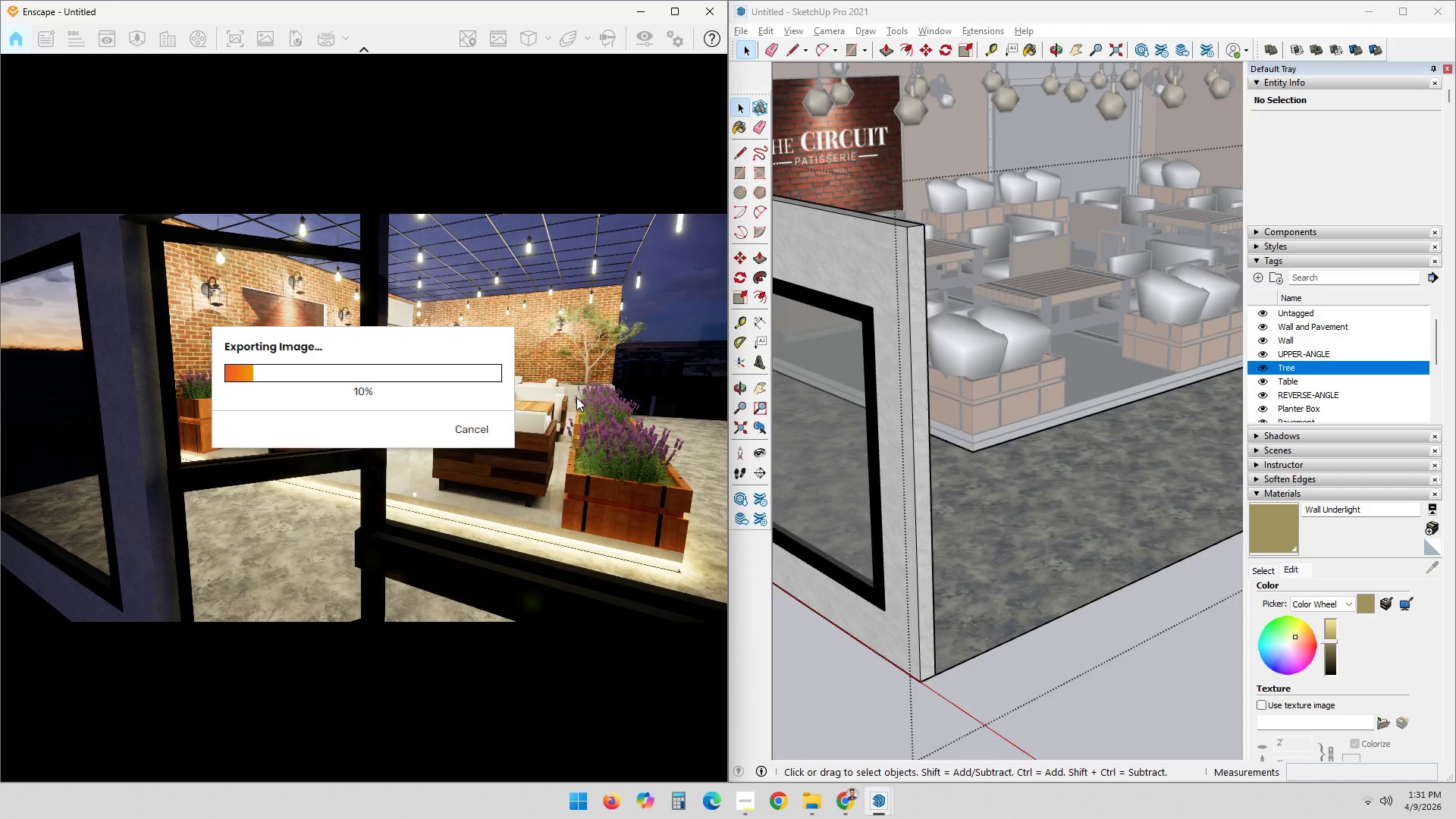 
left_click([746, 812])